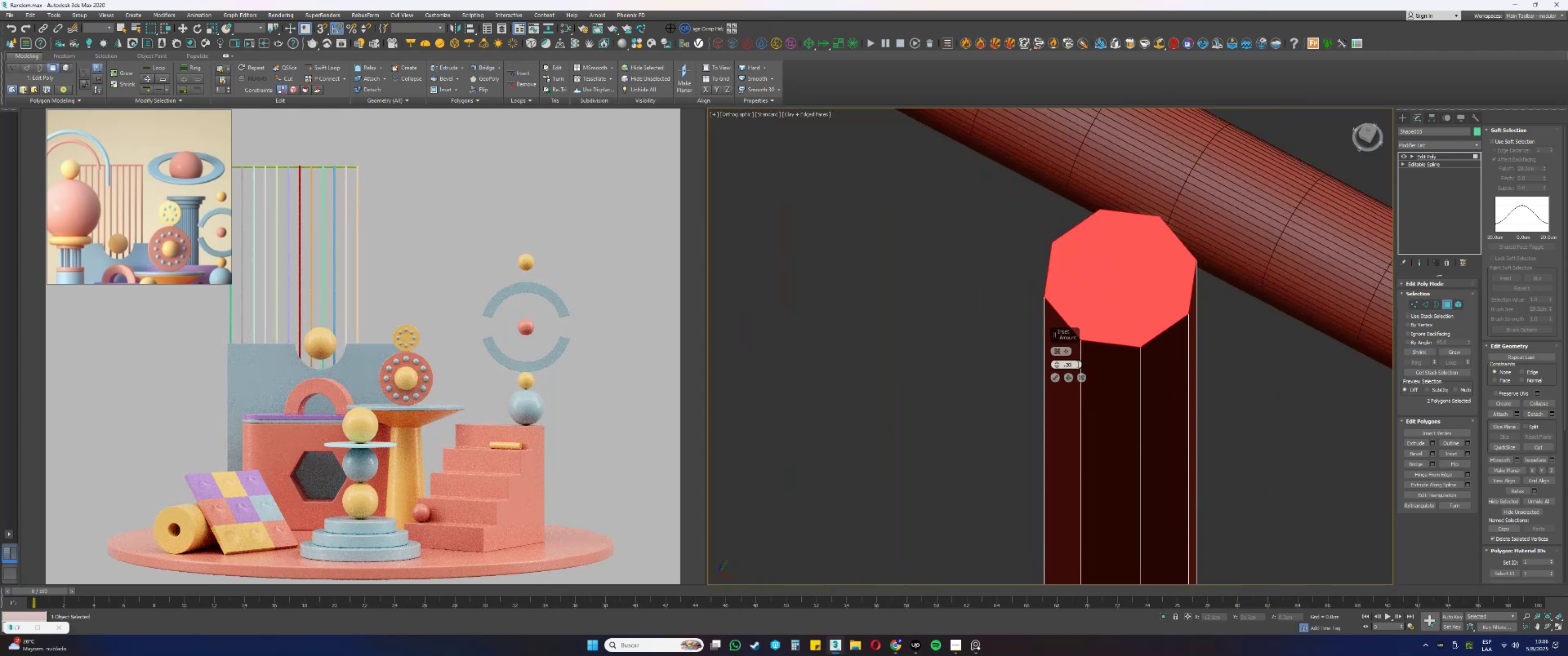 
key(Numpad0)
 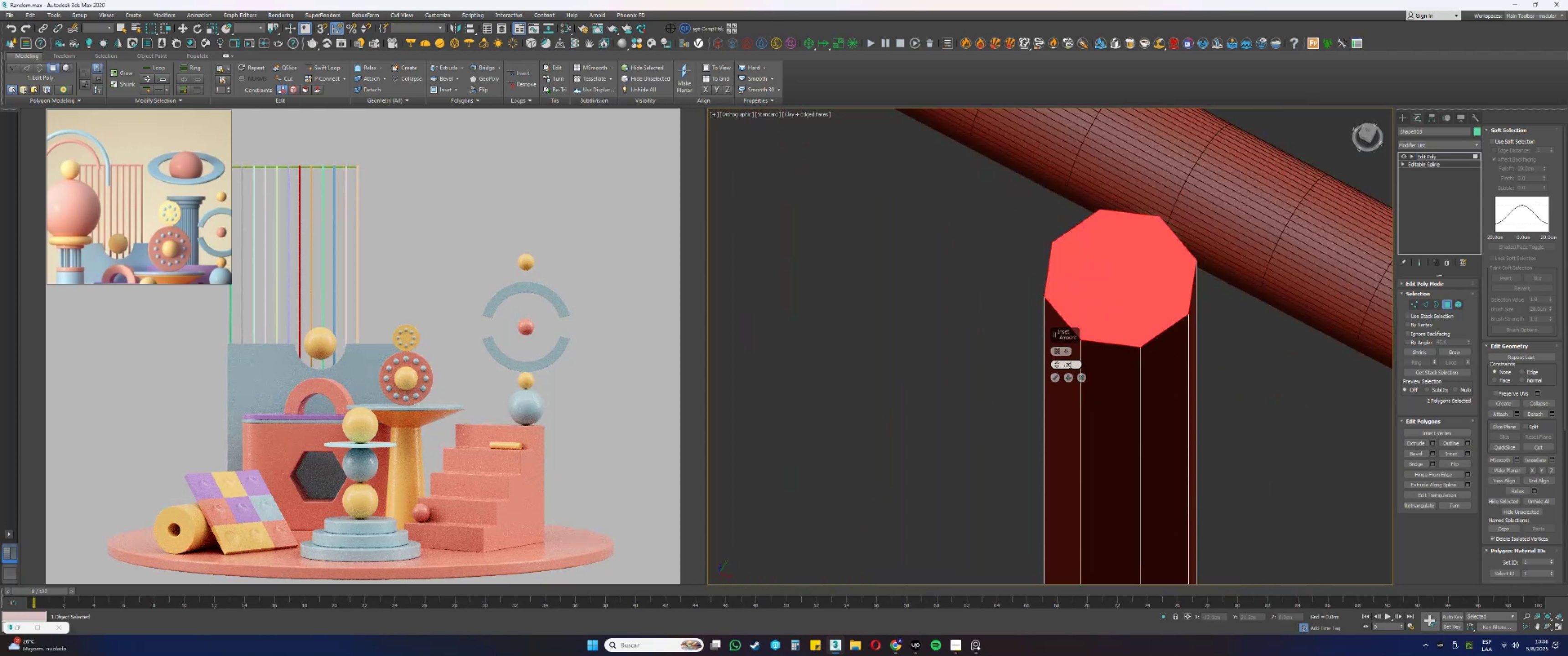 
key(Backspace)
 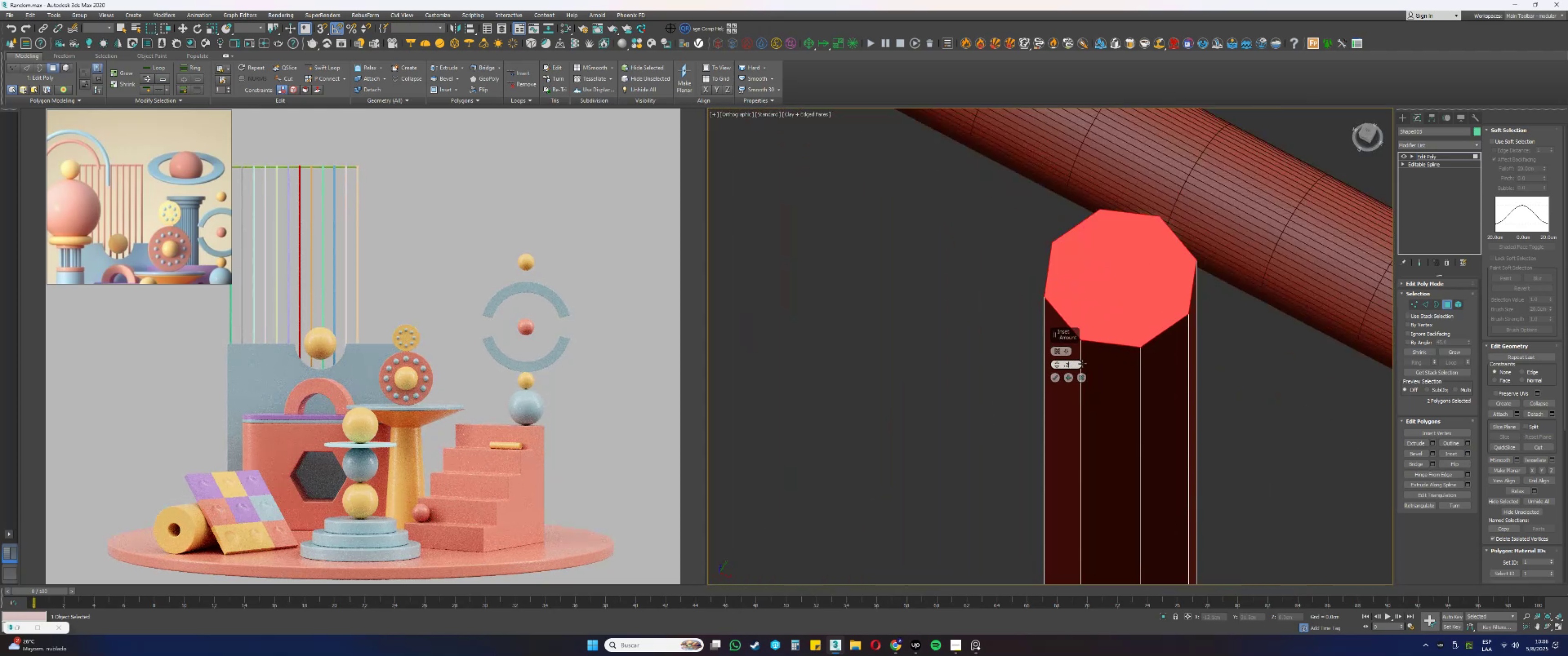 
key(Backspace)
 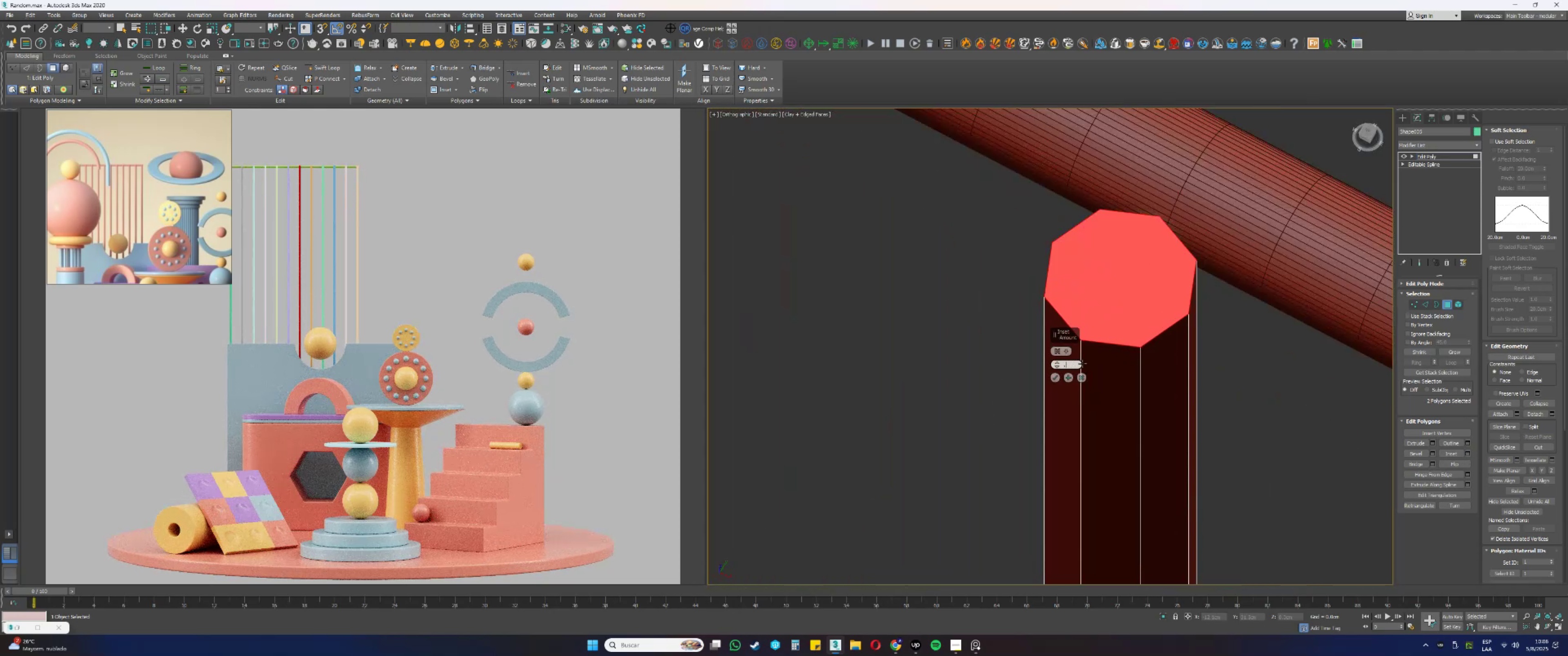 
key(Numpad0)
 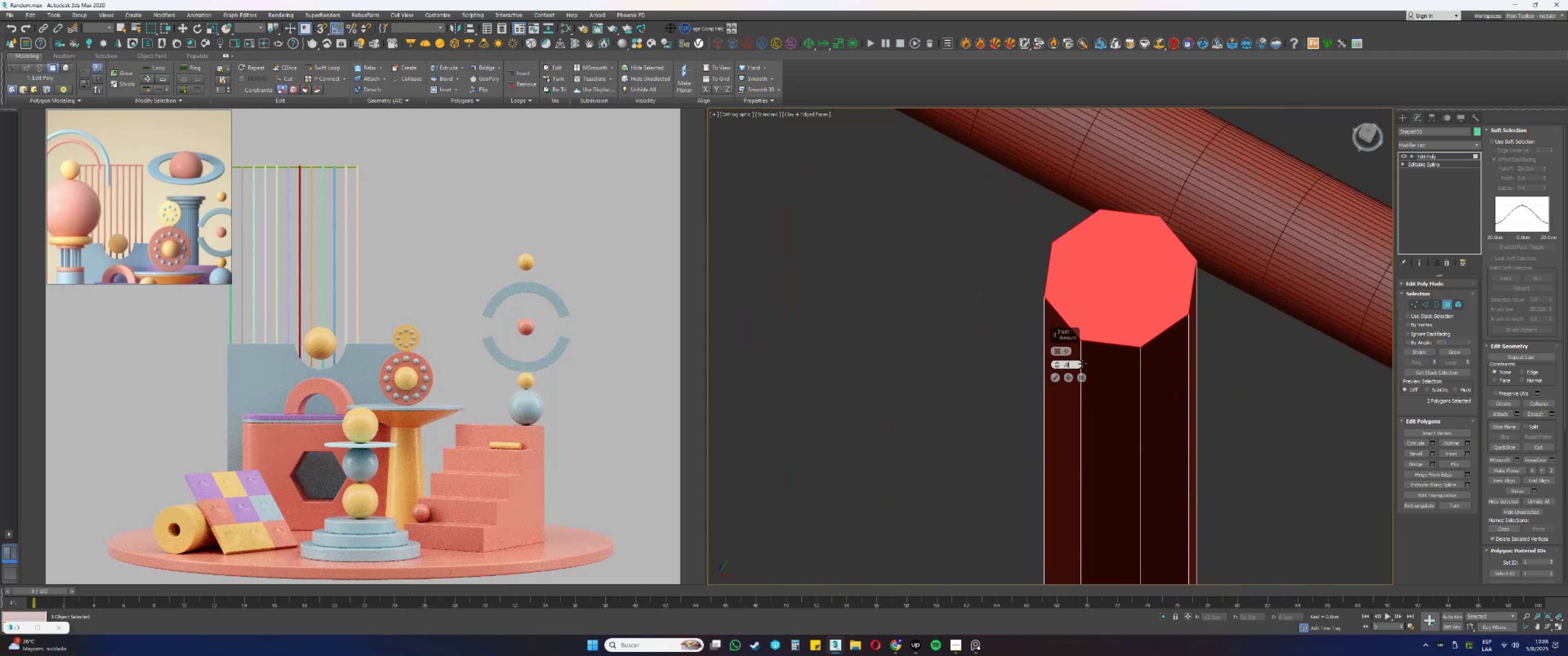 
key(Numpad2)
 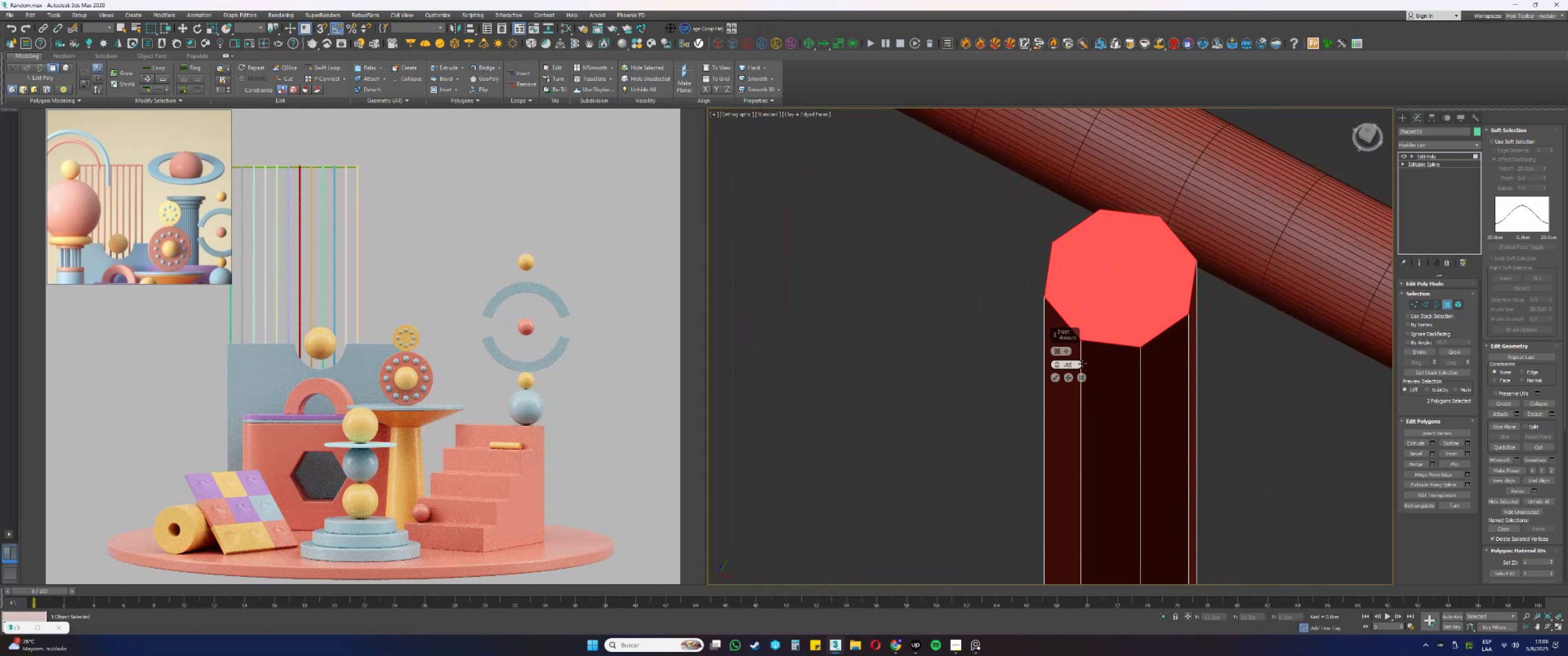 
key(Numpad5)
 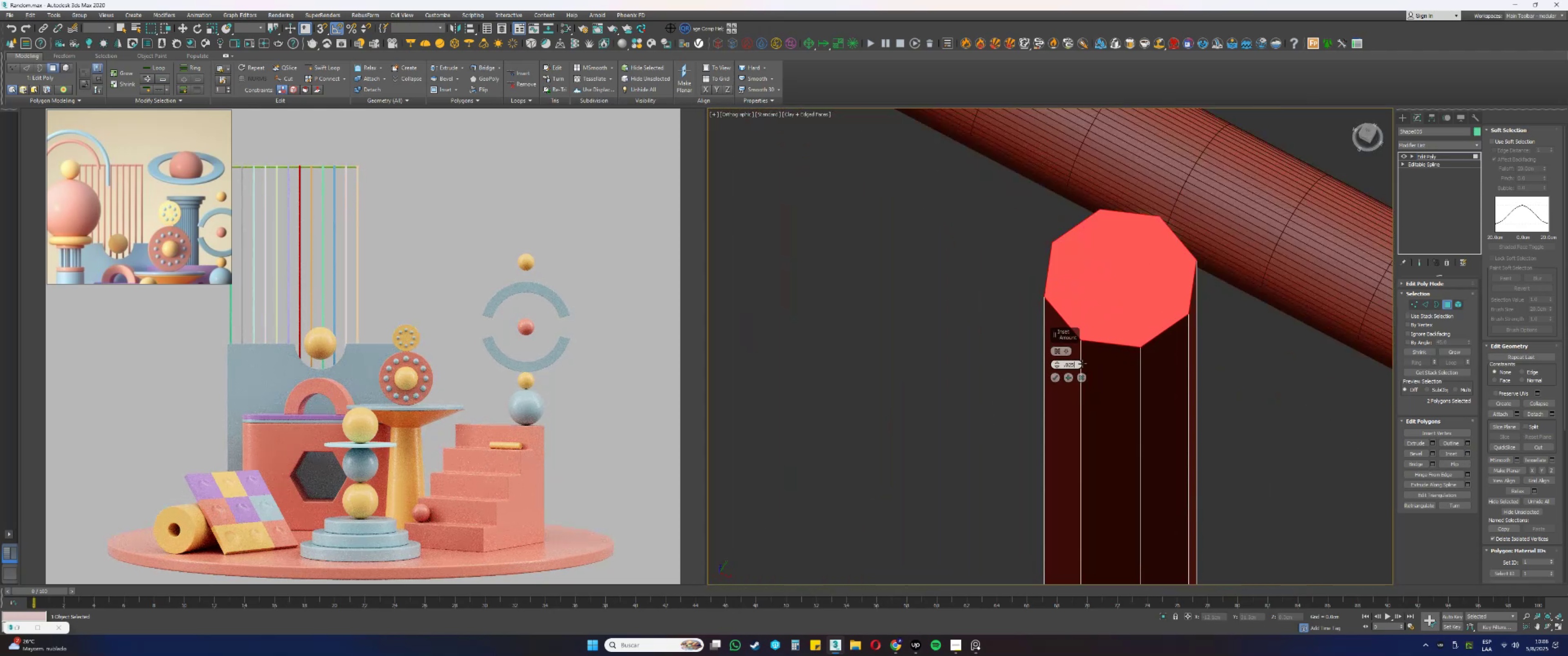 
key(NumpadEnter)
 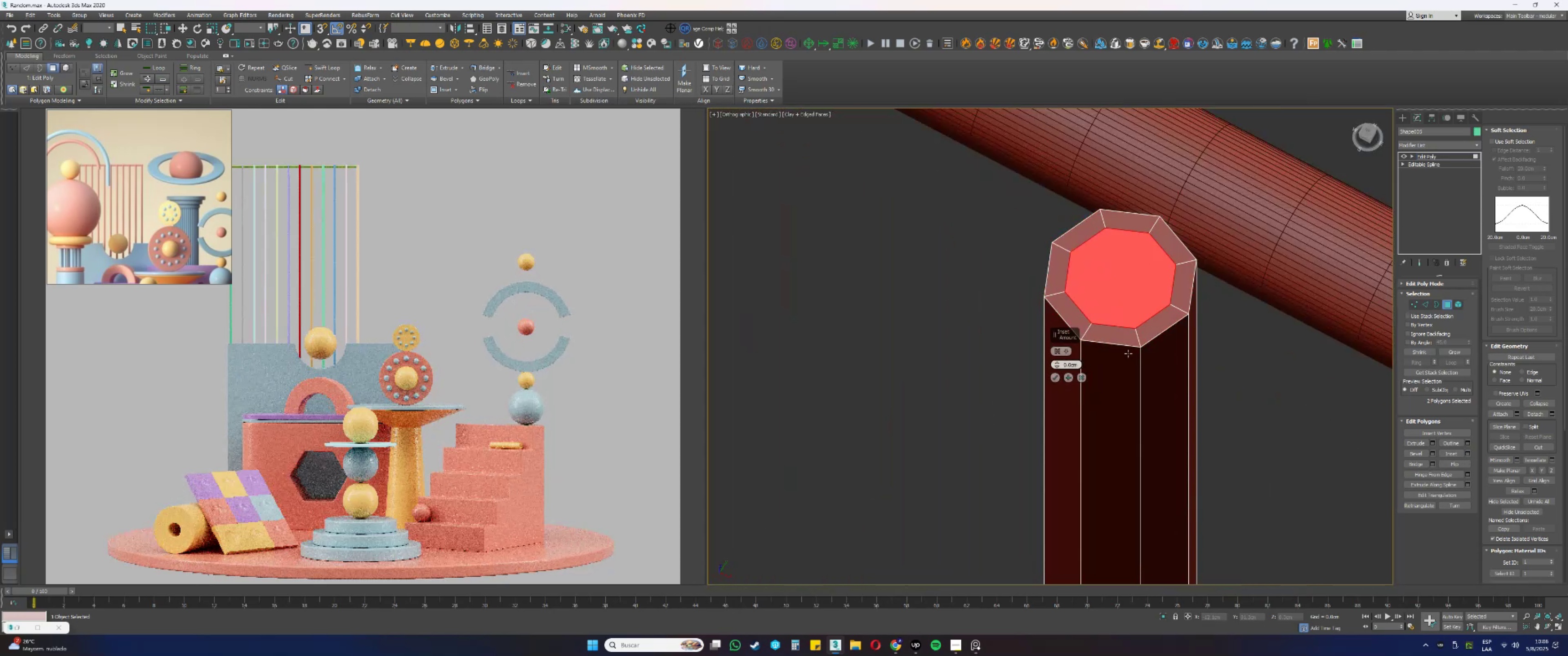 
key(Control+ControlLeft)
 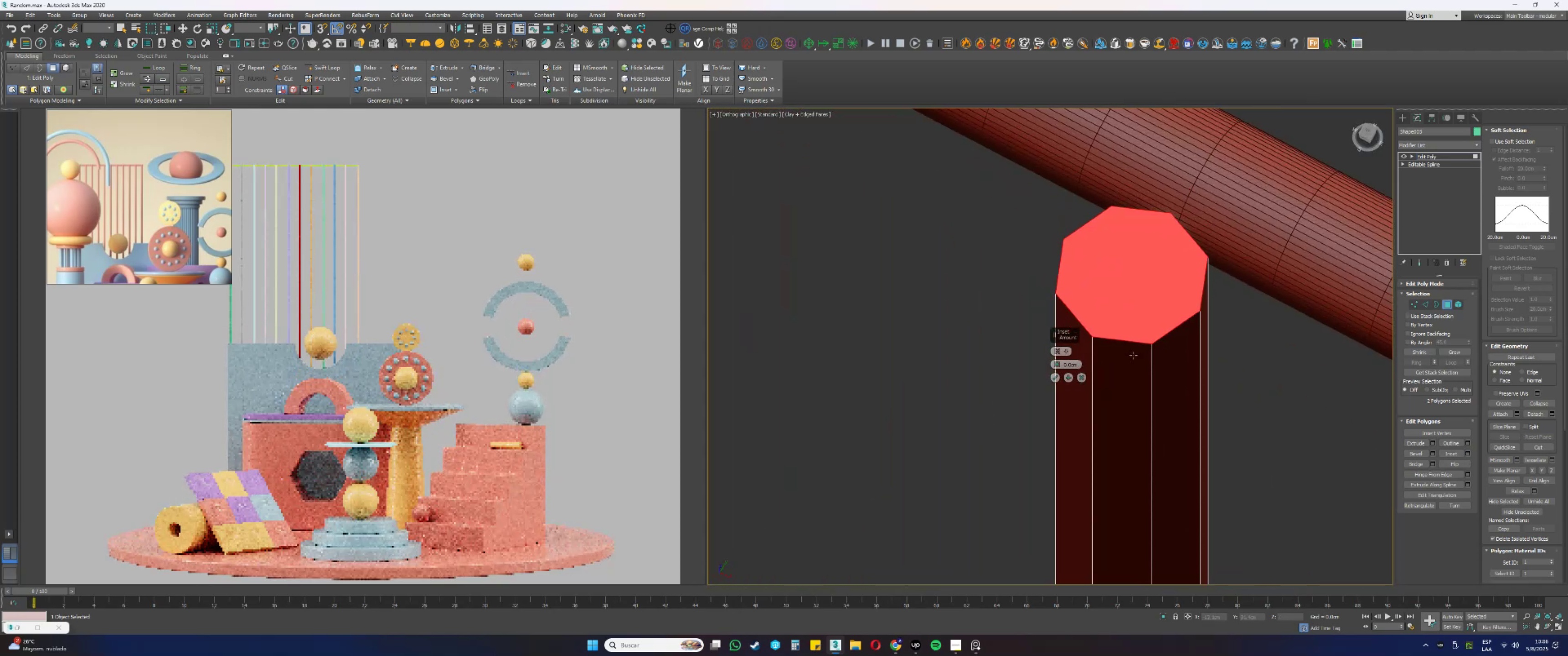 
key(Control+Z)
 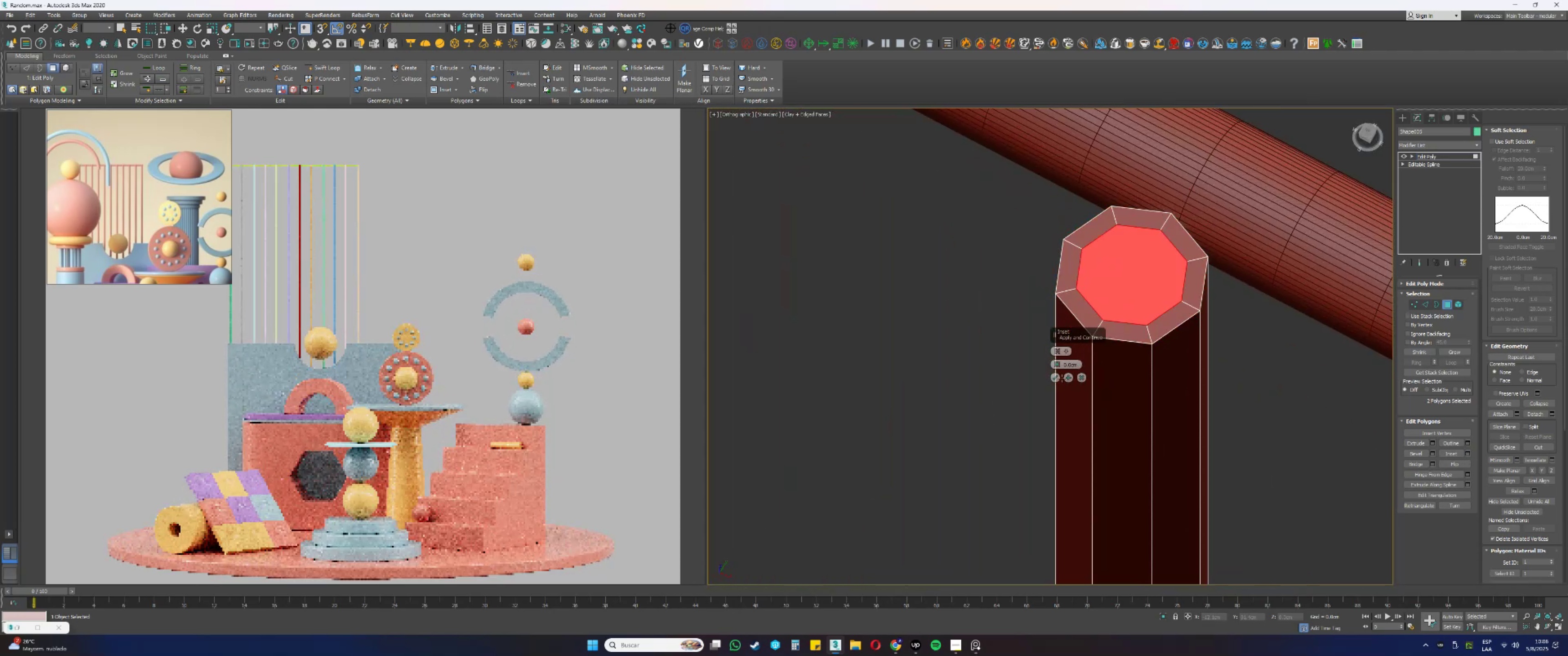 
left_click([1054, 377])
 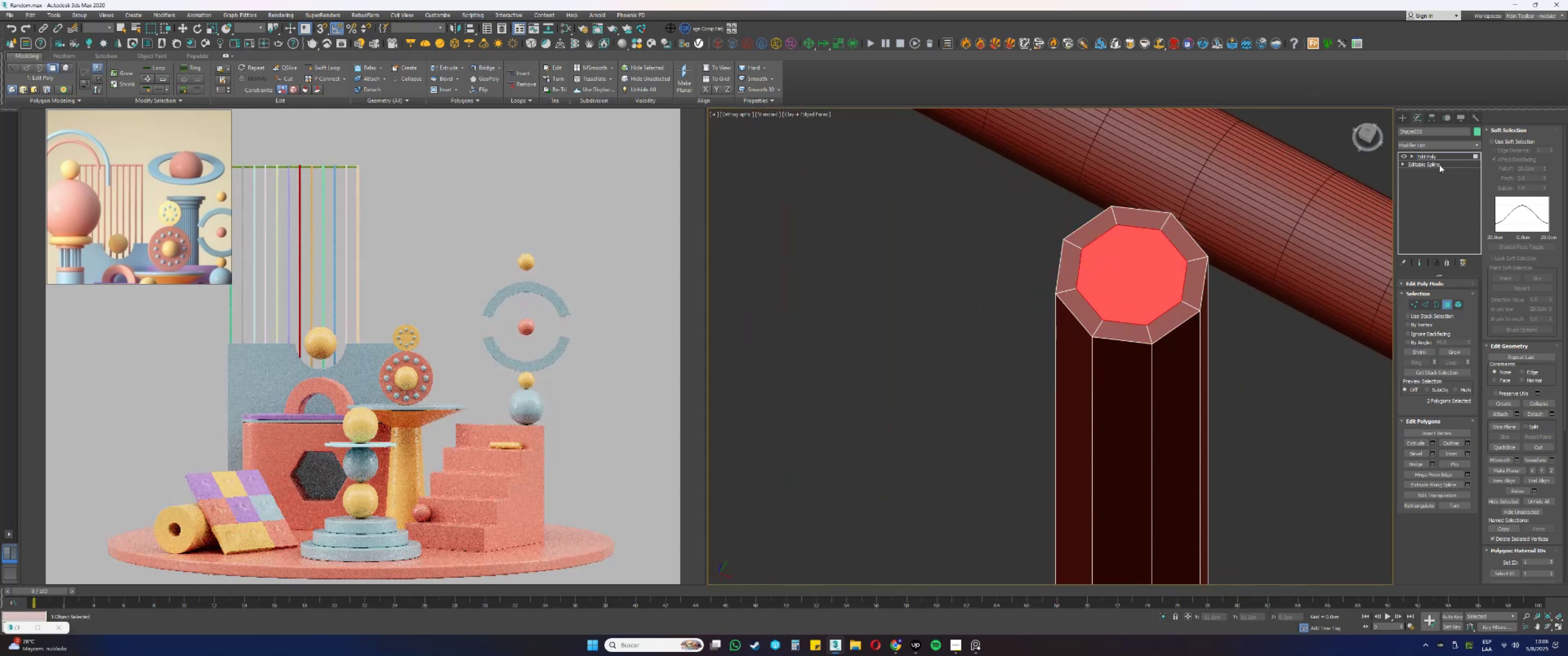 
left_click([1419, 143])
 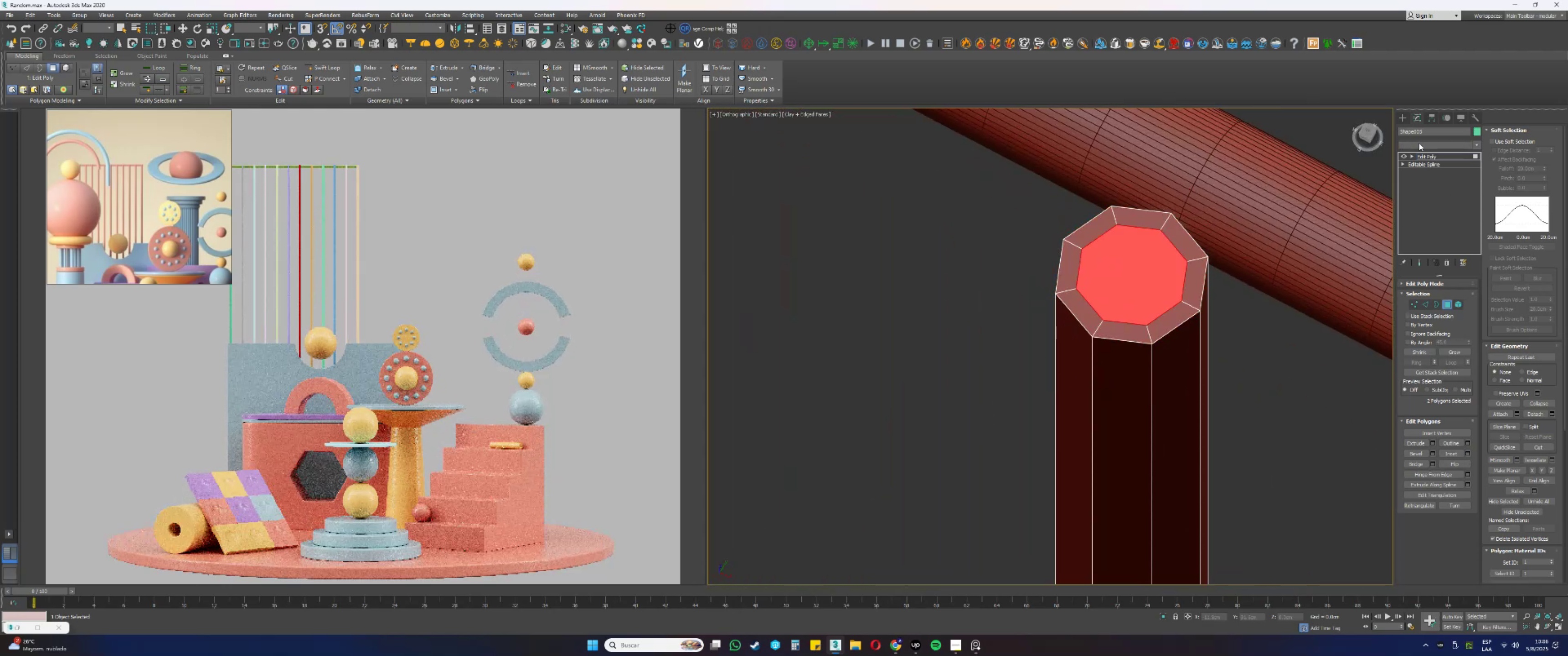 
key(Q)
 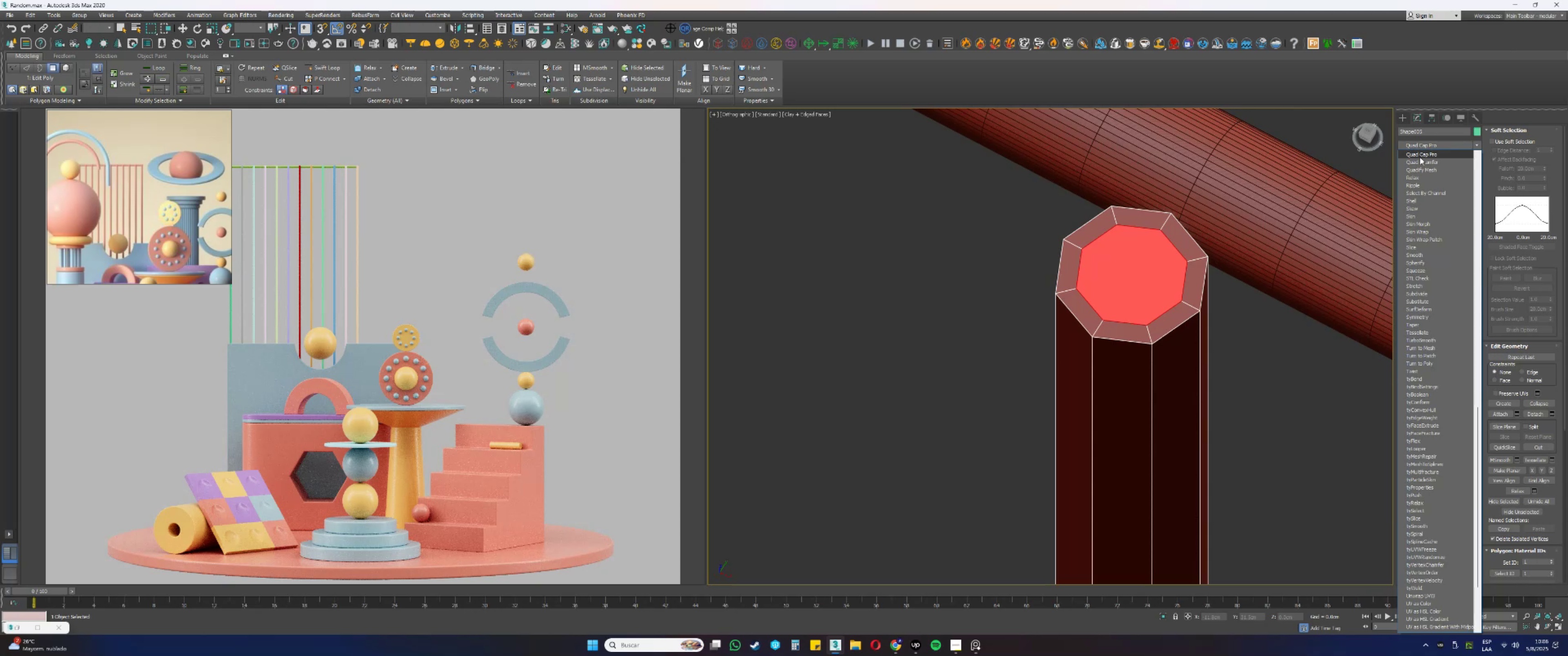 
left_click([1420, 157])
 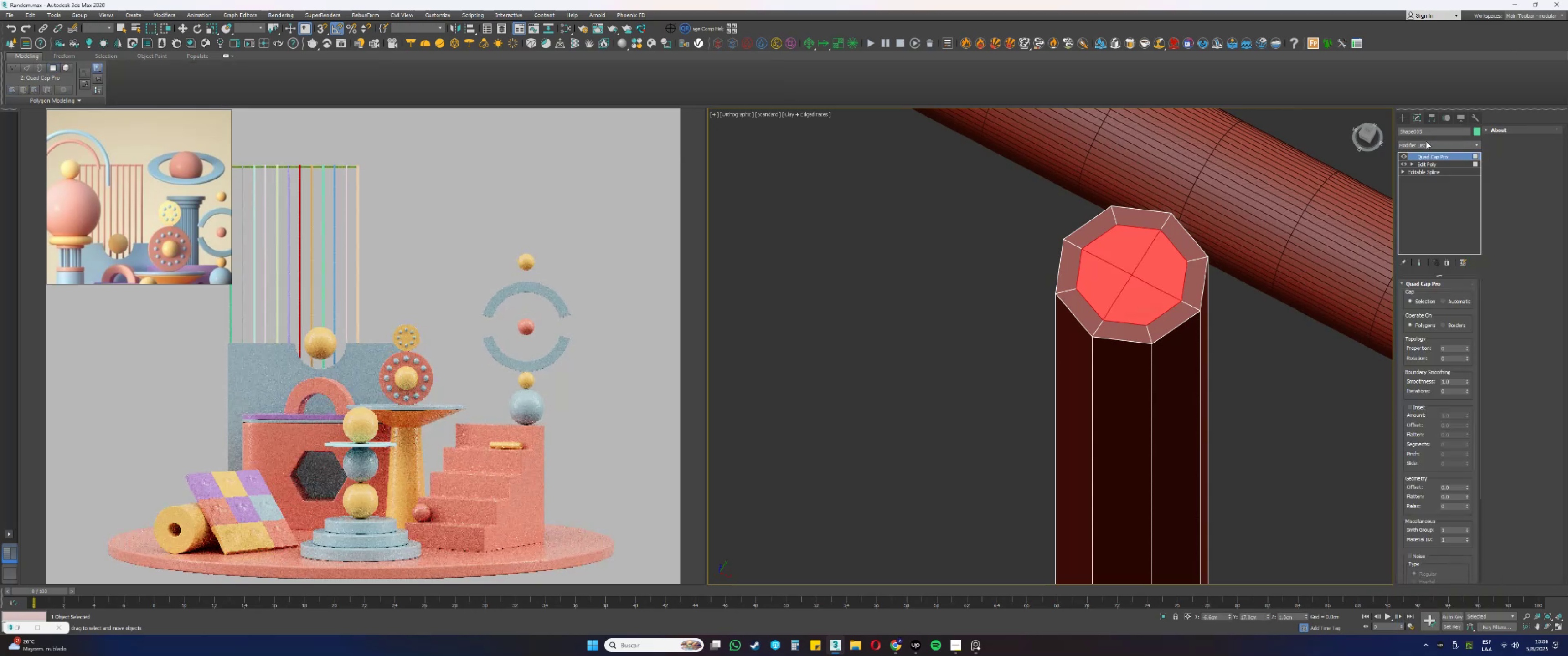 
left_click([1426, 142])
 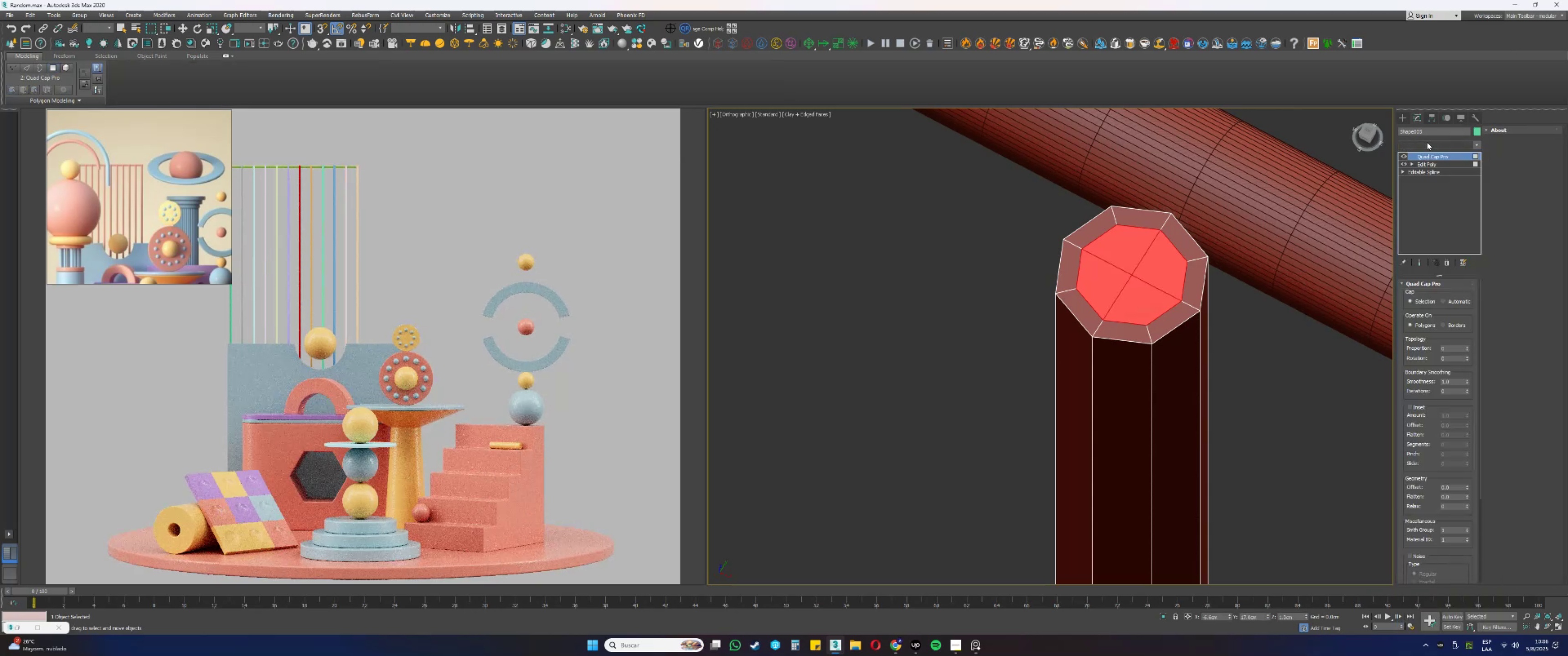 
key(E)
 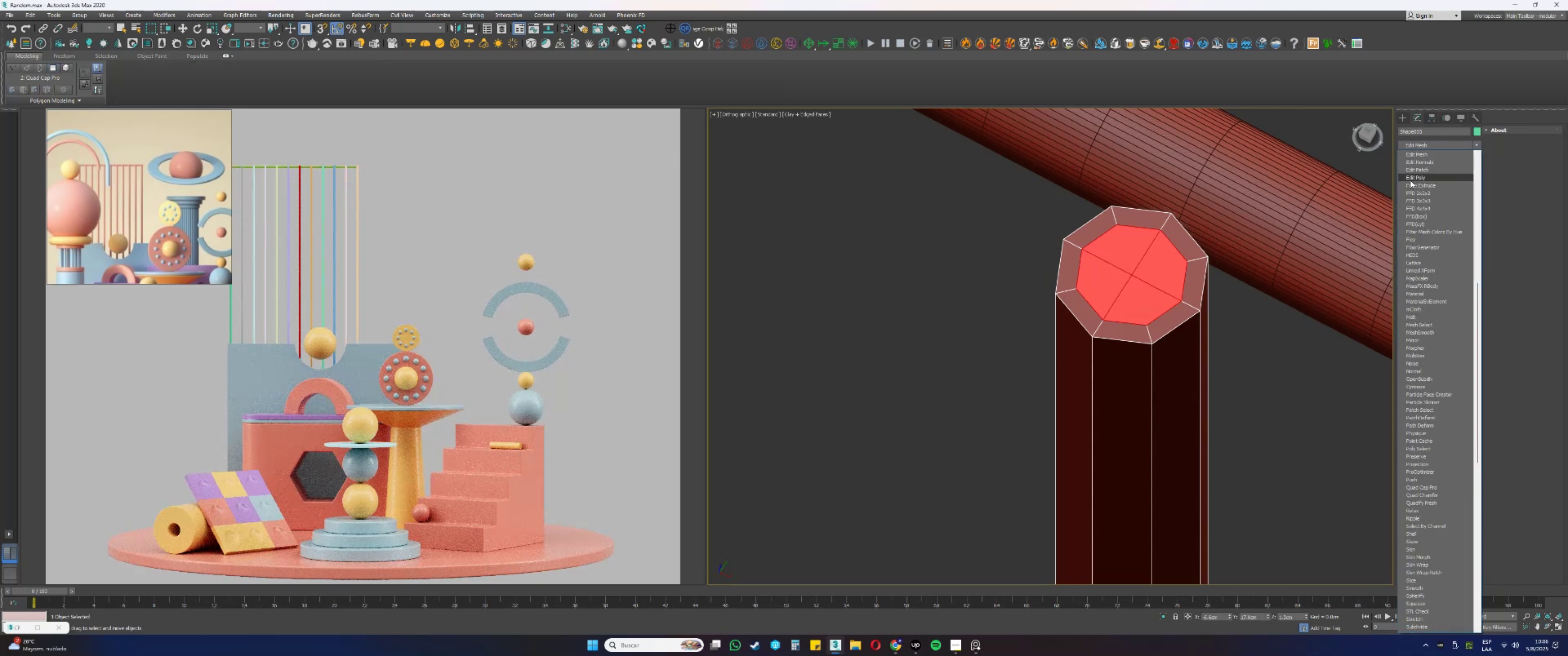 
left_click([1412, 175])
 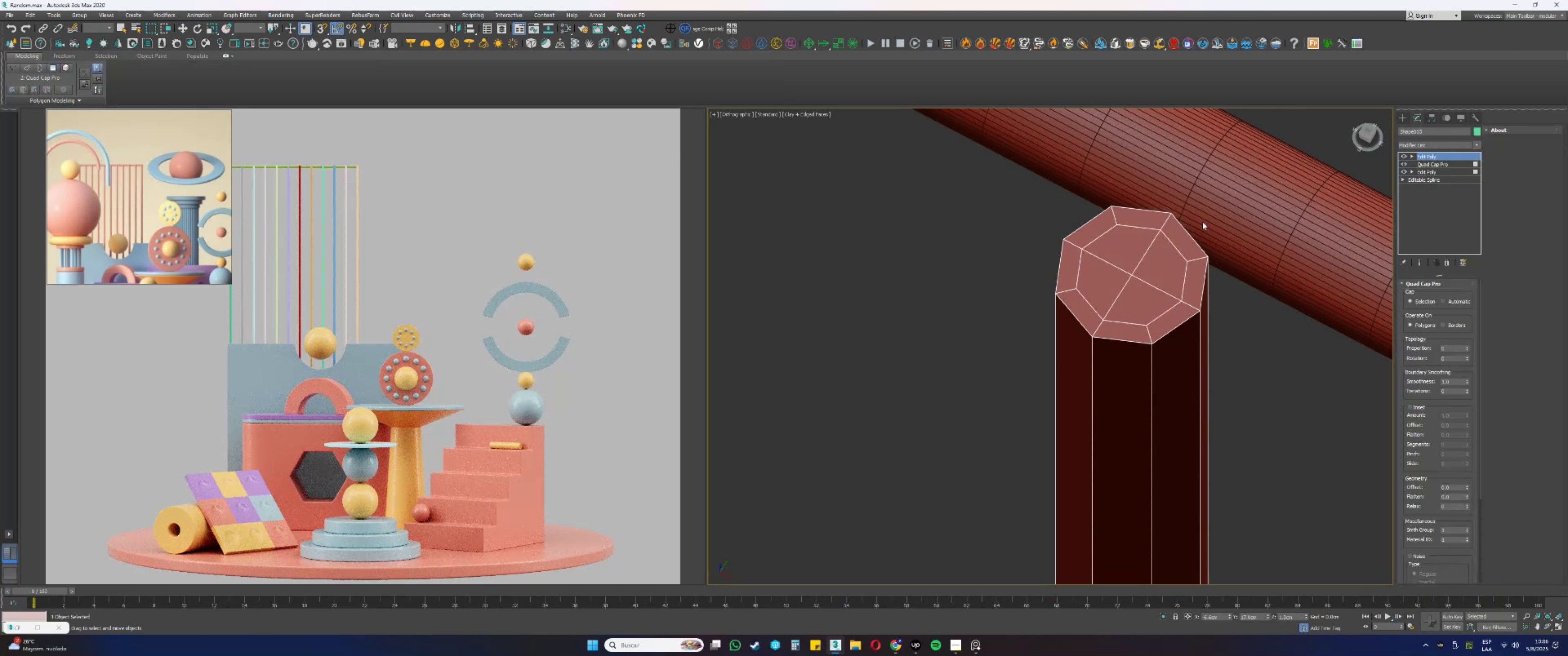 
key(1)
 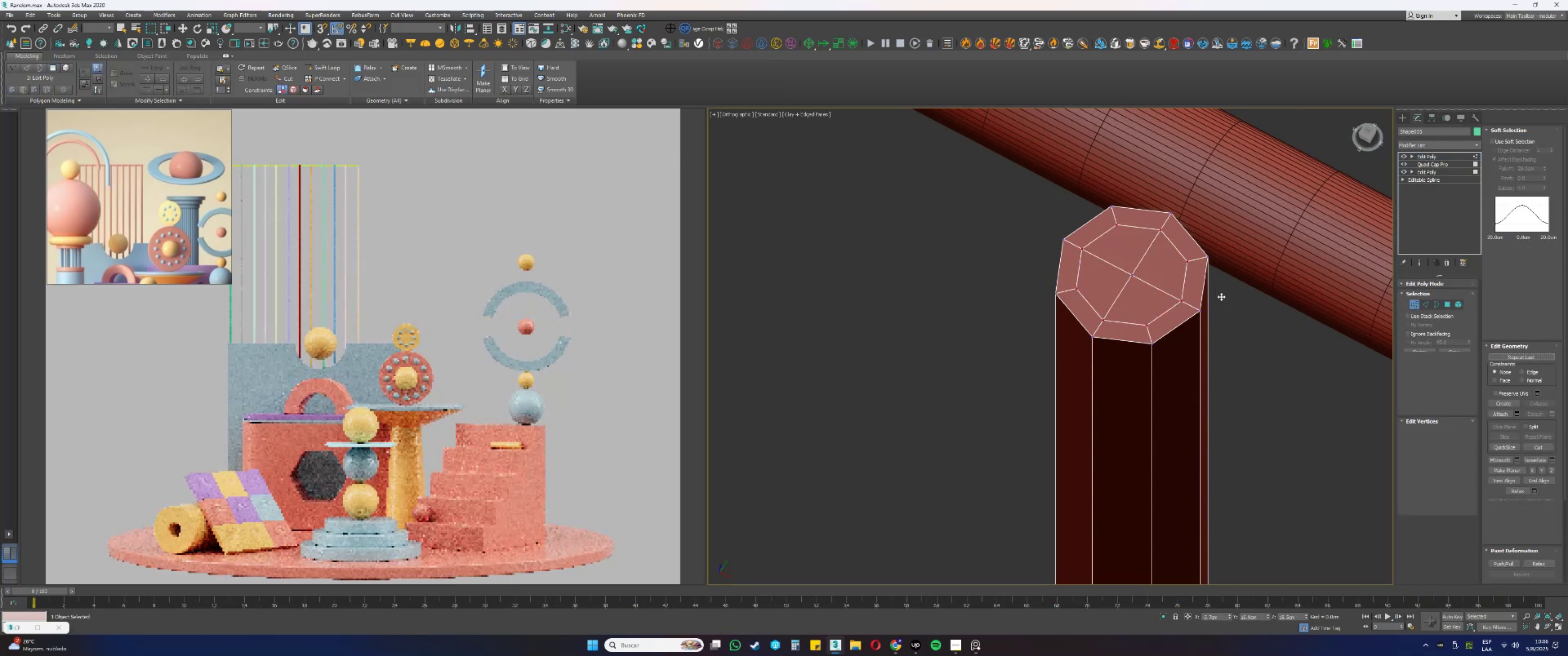 
left_click_drag(start_coordinate=[1223, 322], to_coordinate=[1183, 299])
 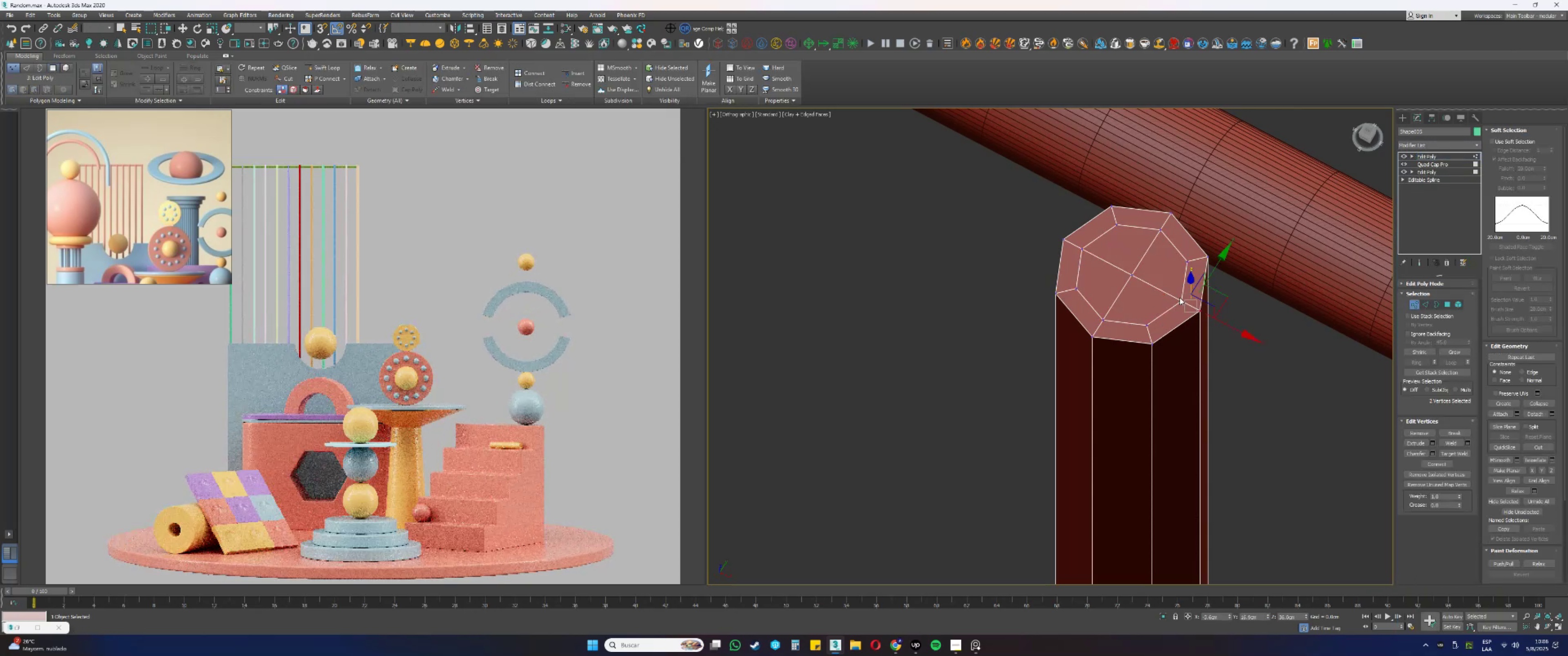 
hold_key(key=AltLeft, duration=0.49)
 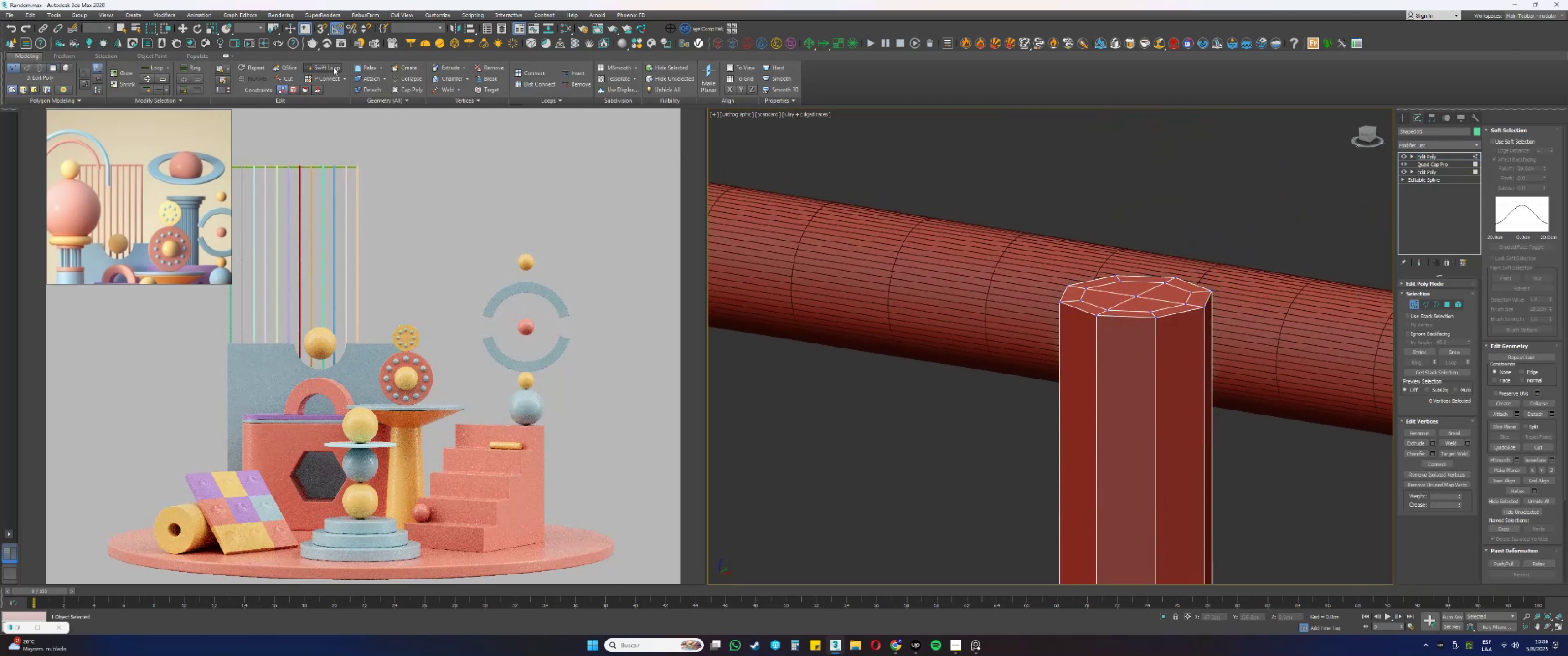 
scroll: coordinate [1105, 322], scroll_direction: up, amount: 1.0
 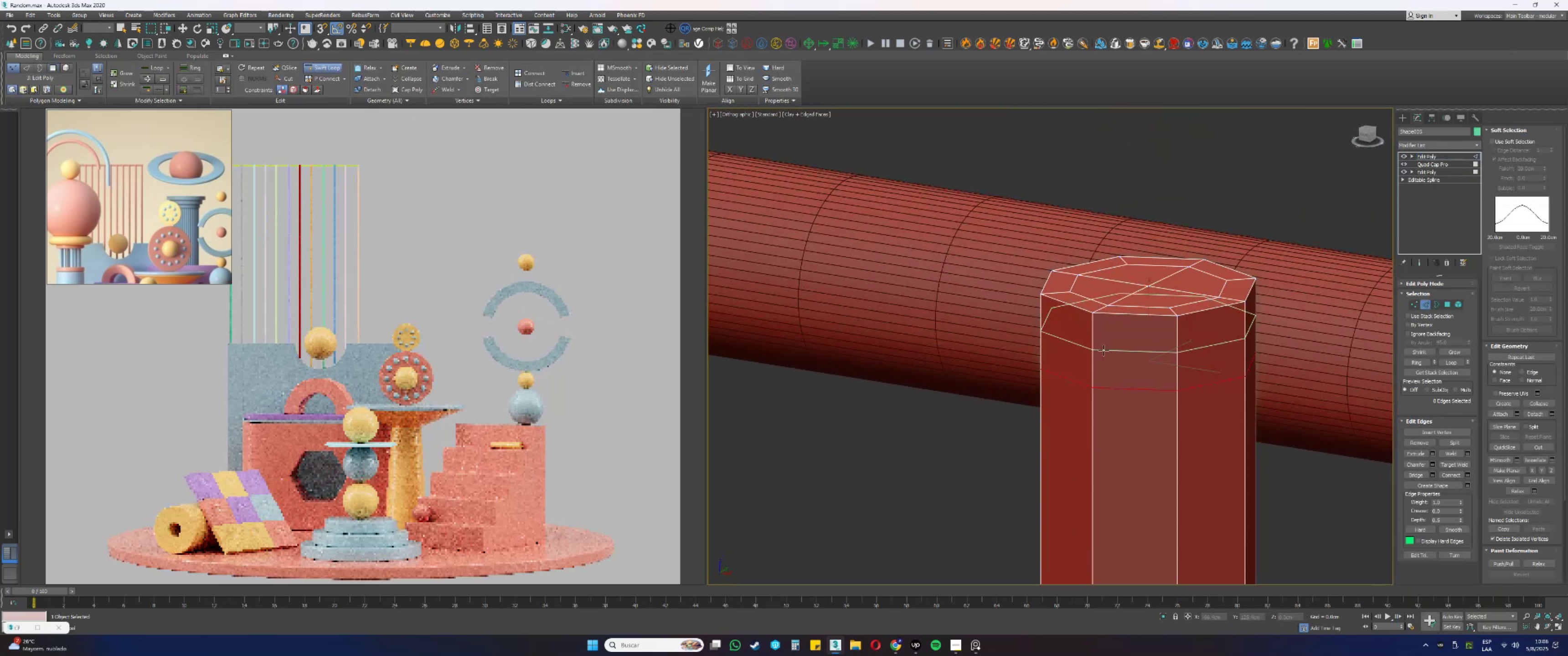 
hold_key(key=AltLeft, duration=1.15)
hold_key(key=ControlLeft, duration=1.15)
left_click_drag(start_coordinate=[1111, 387], to_coordinate=[1104, 334])
 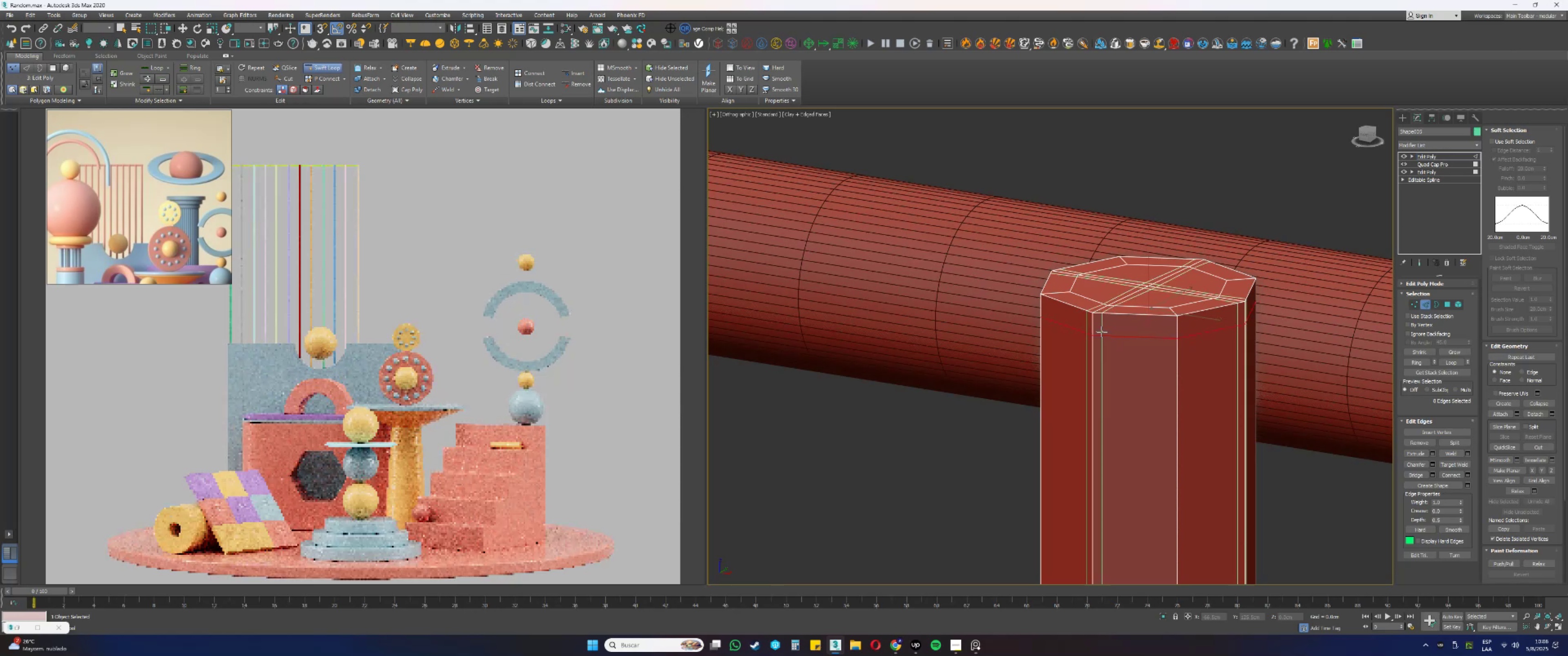 
scroll: coordinate [1115, 222], scroll_direction: down, amount: 19.0
 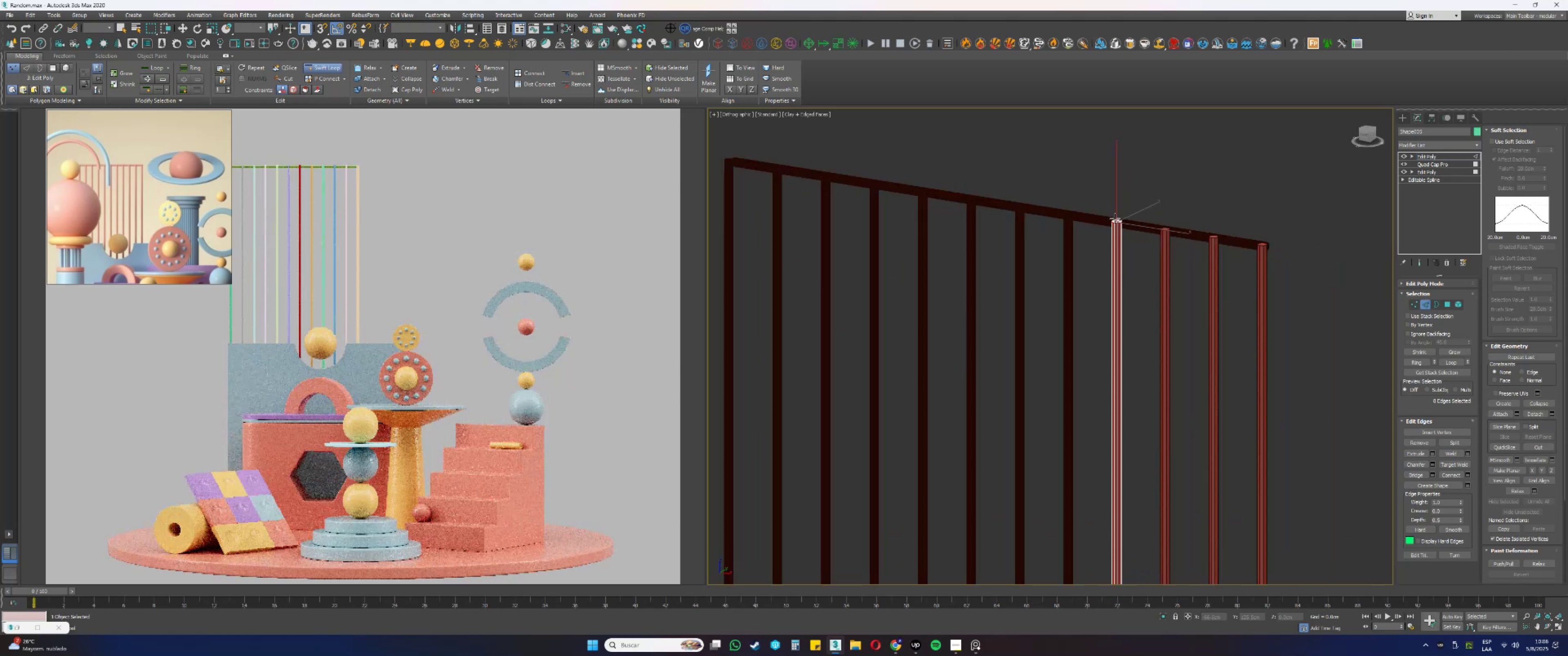 
hold_key(key=AltLeft, duration=0.54)
 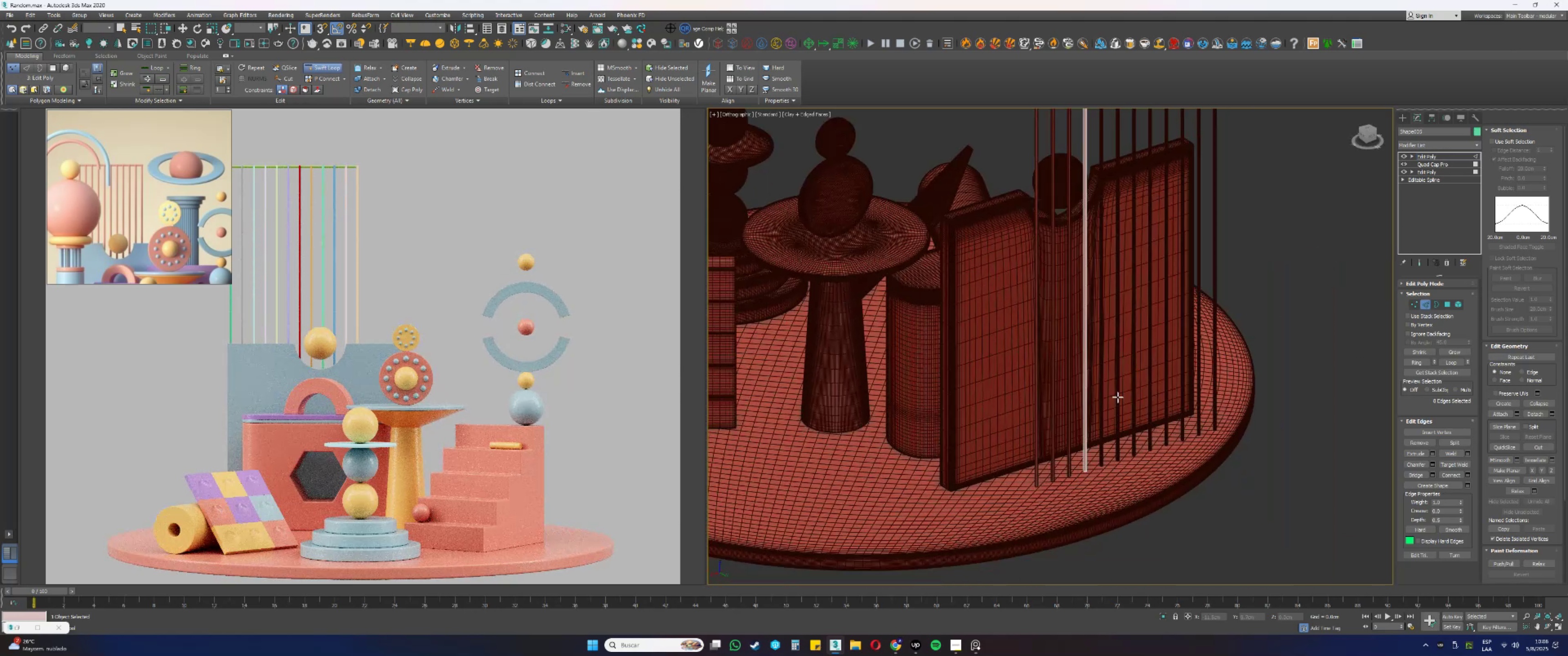 
scroll: coordinate [1093, 443], scroll_direction: up, amount: 10.0
 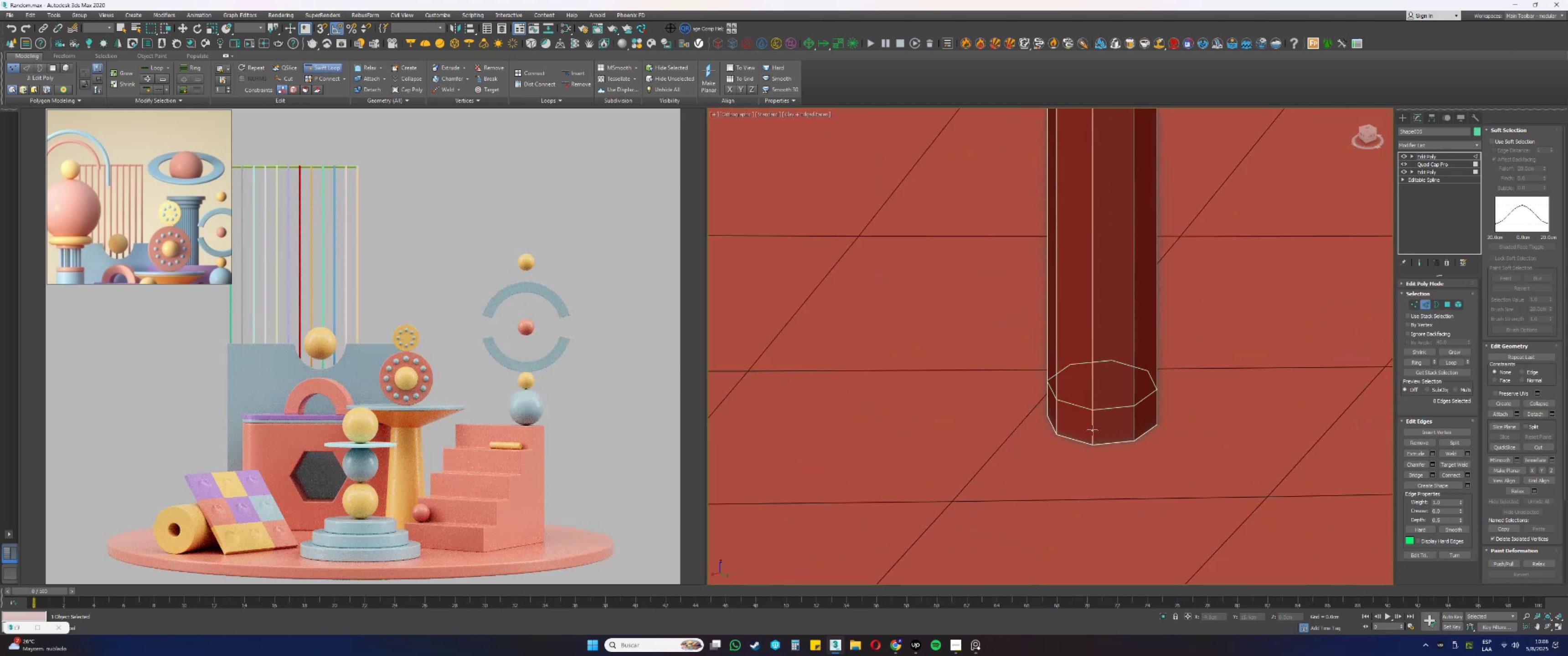 
left_click([1092, 416])
 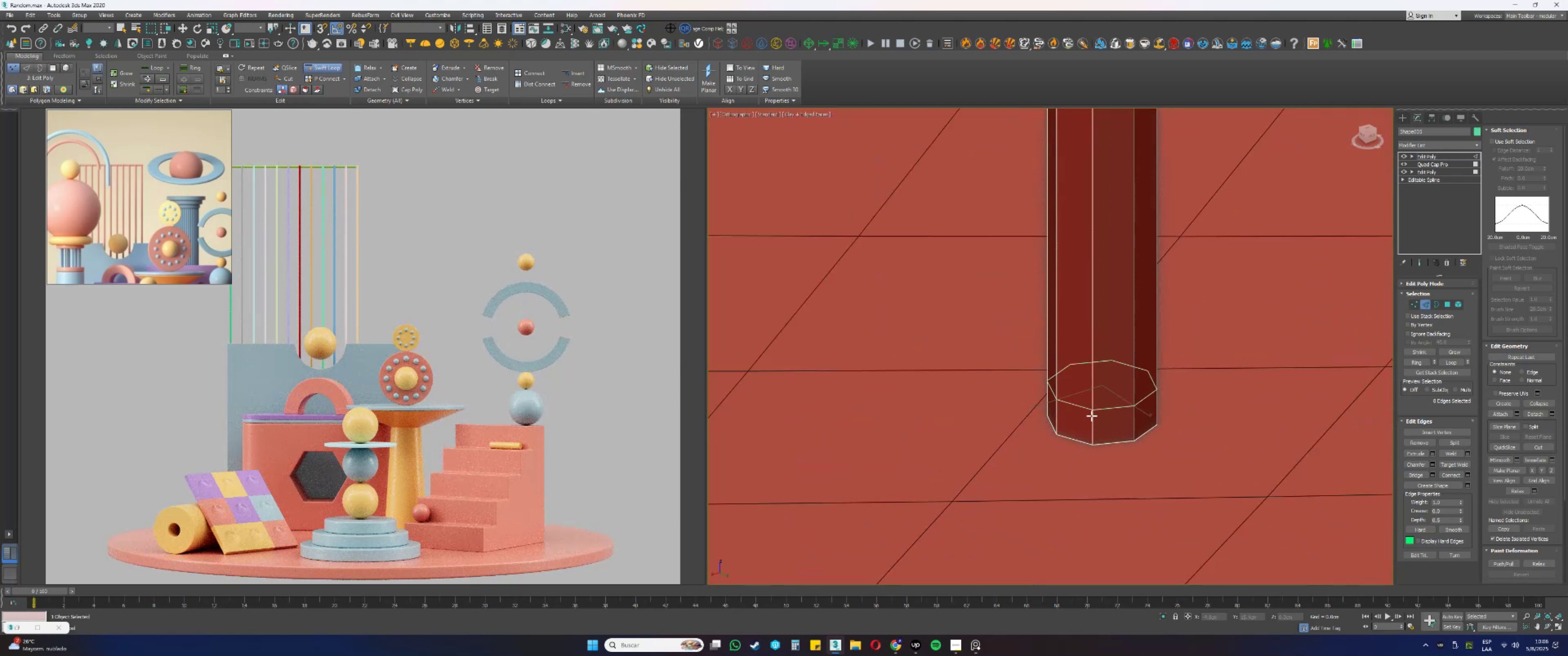 
hold_key(key=AltLeft, duration=1.9)
hold_key(key=ControlLeft, duration=1.52)
left_click_drag(start_coordinate=[1104, 409], to_coordinate=[1100, 431])
 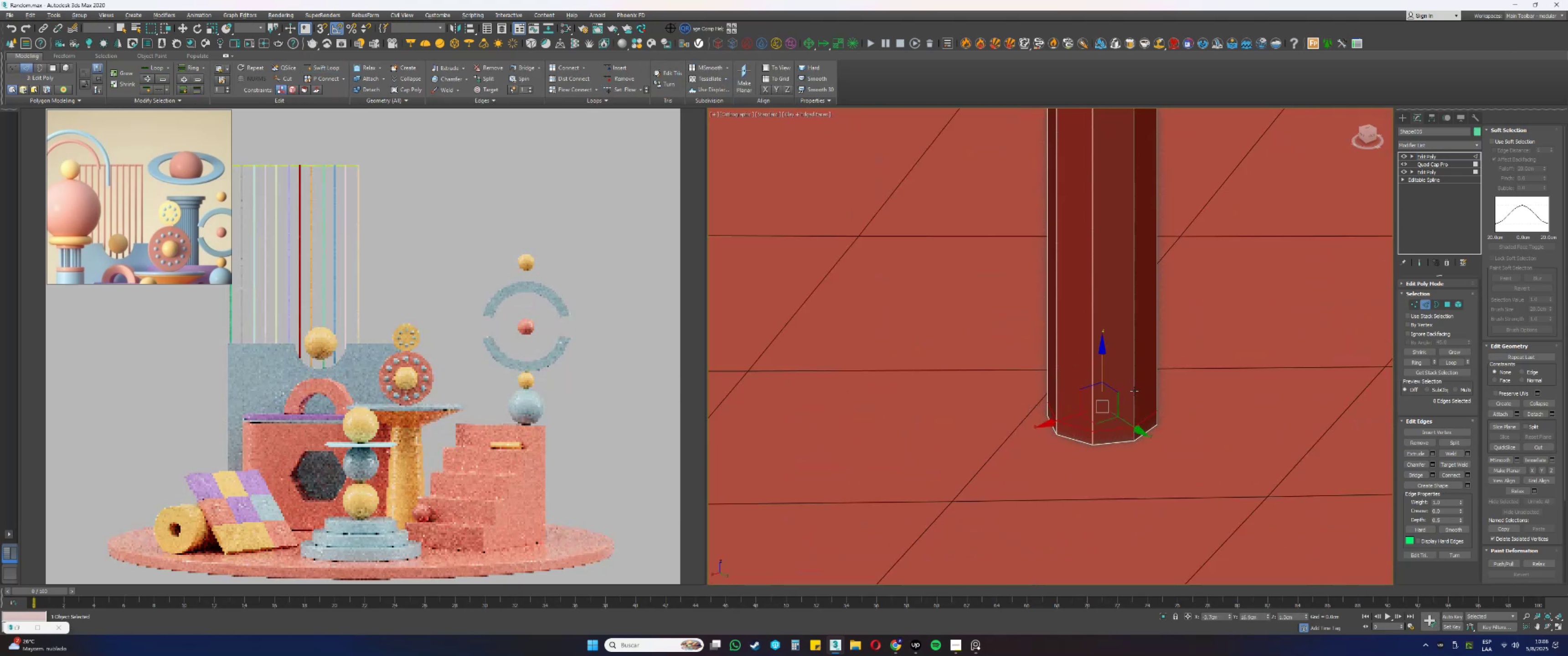 
key(Alt+Control+ControlLeft)
 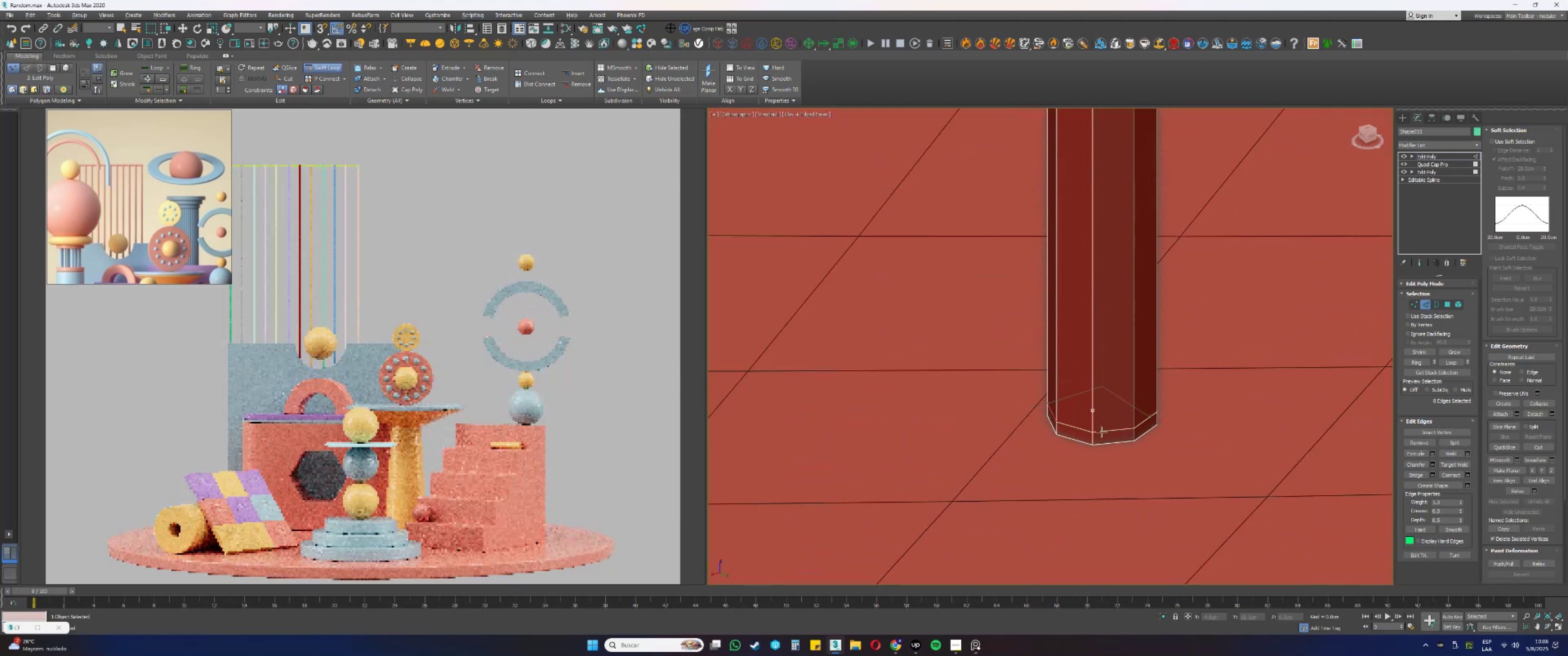 
key(Alt+Control+ControlLeft)
 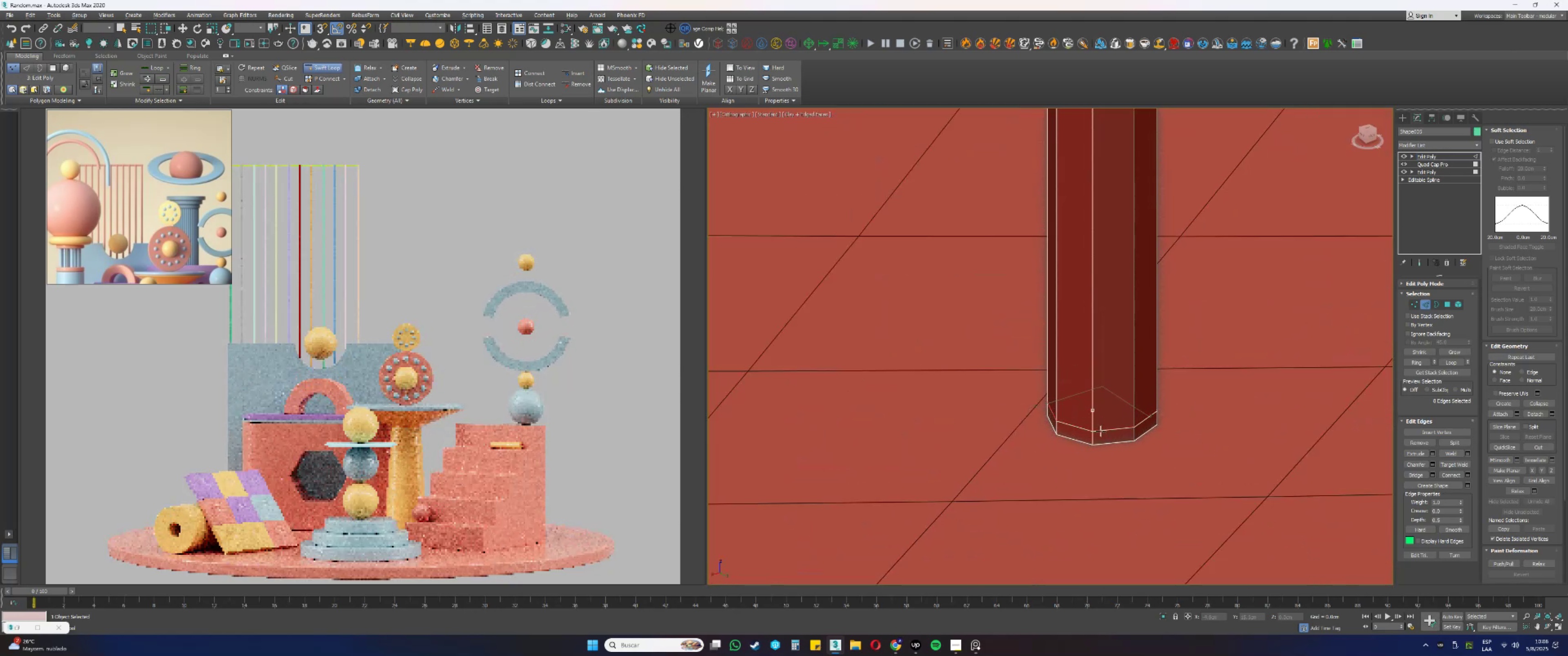 
key(Alt+Control+ControlLeft)
 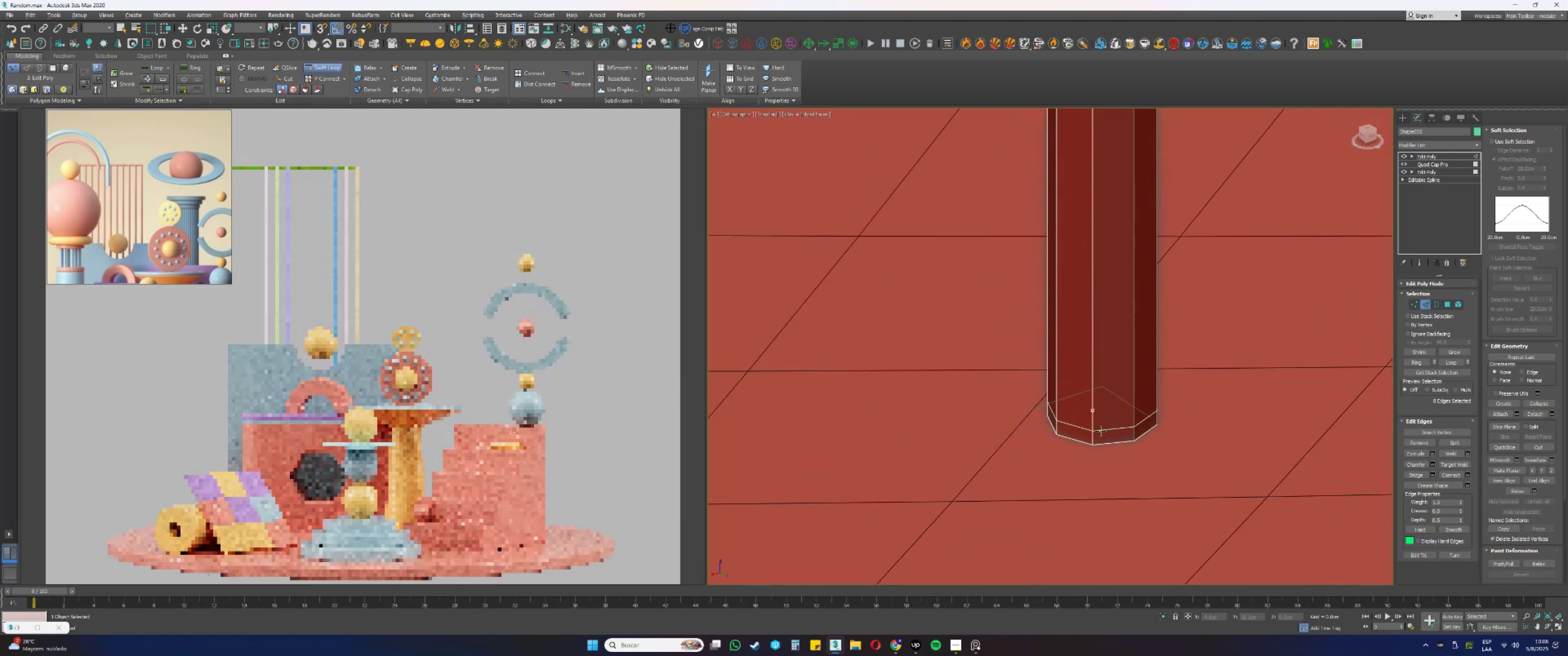 
key(Alt+Control+ControlLeft)
 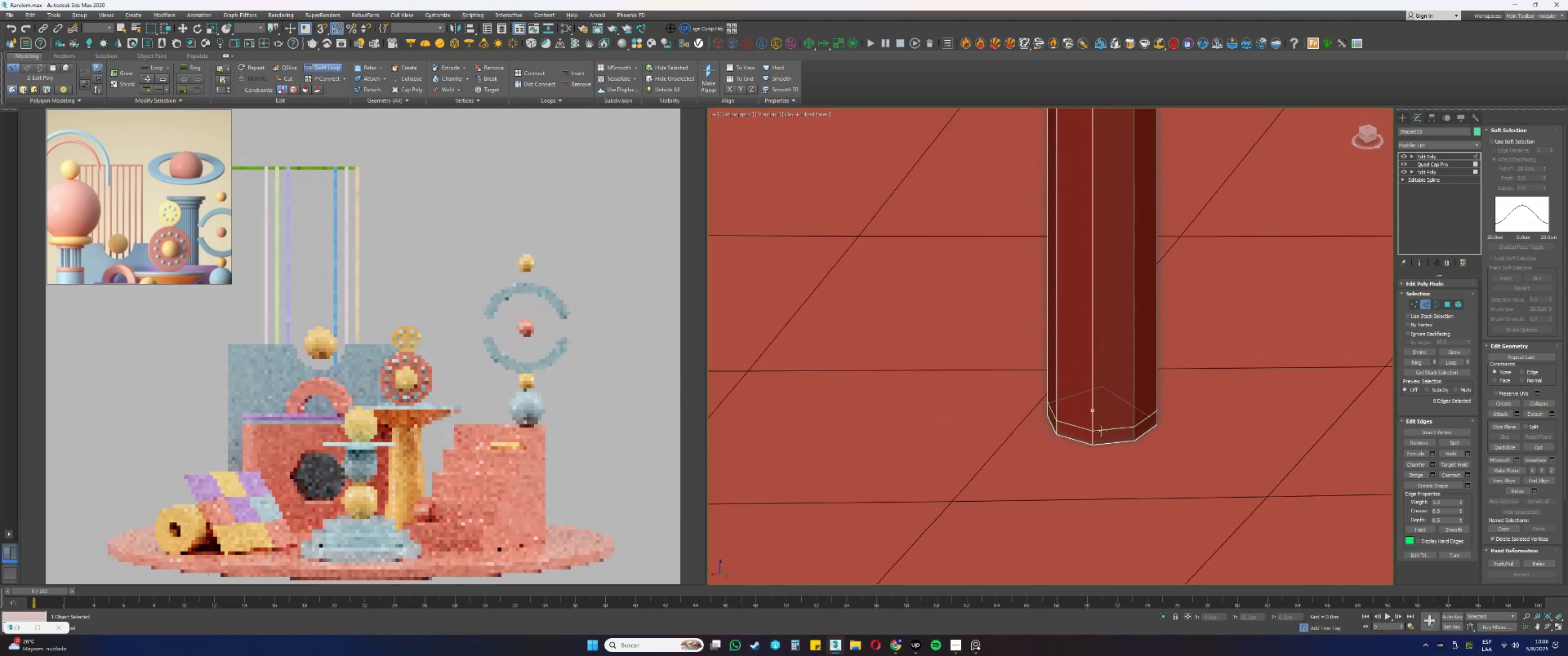 
key(Alt+Control+ControlLeft)
 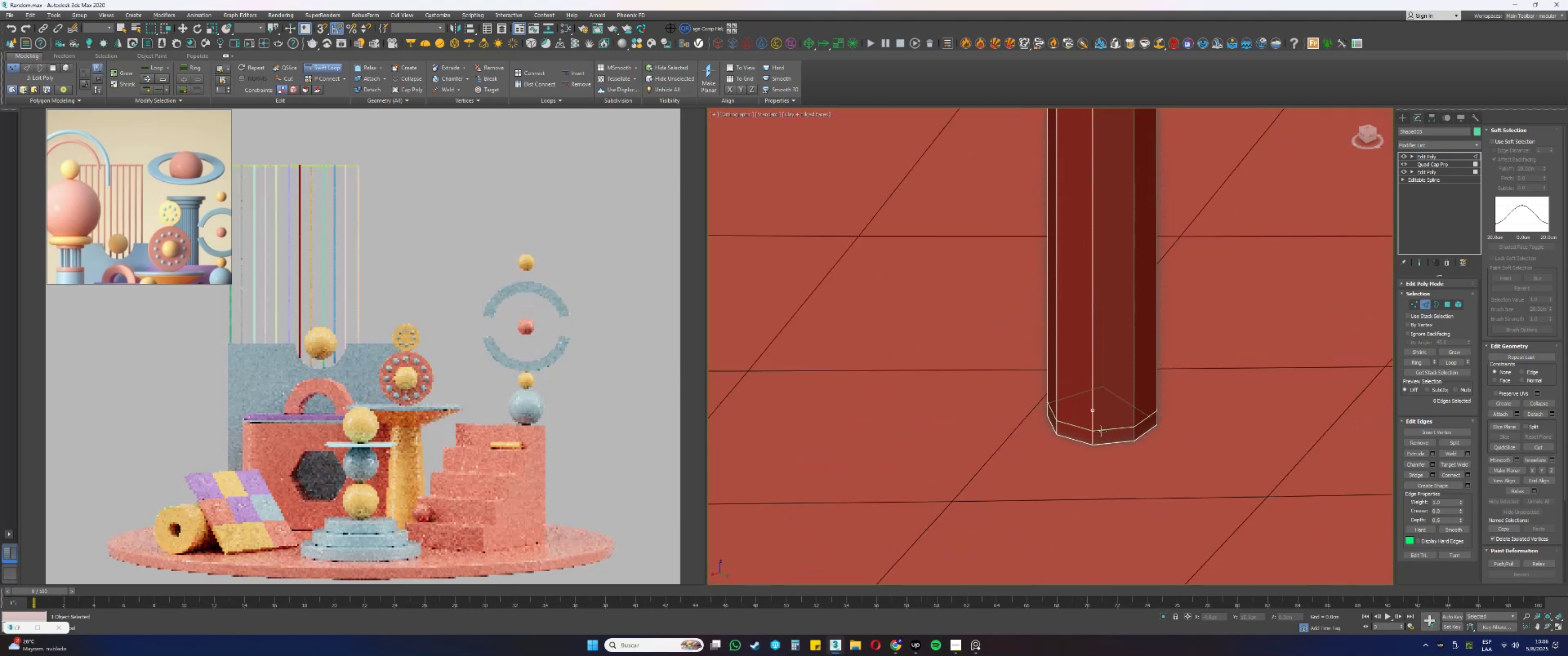 
key(Alt+Control+ControlLeft)
 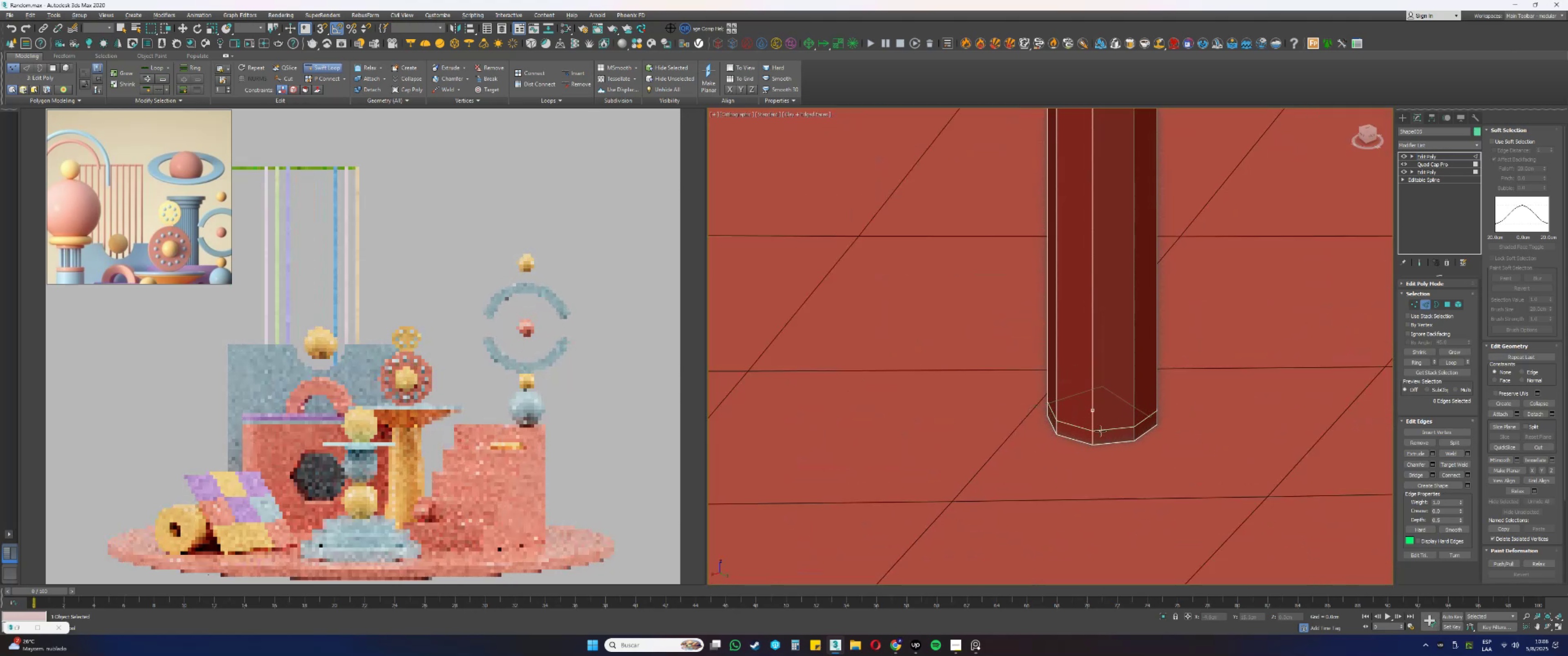 
key(Alt+Control+ControlLeft)
 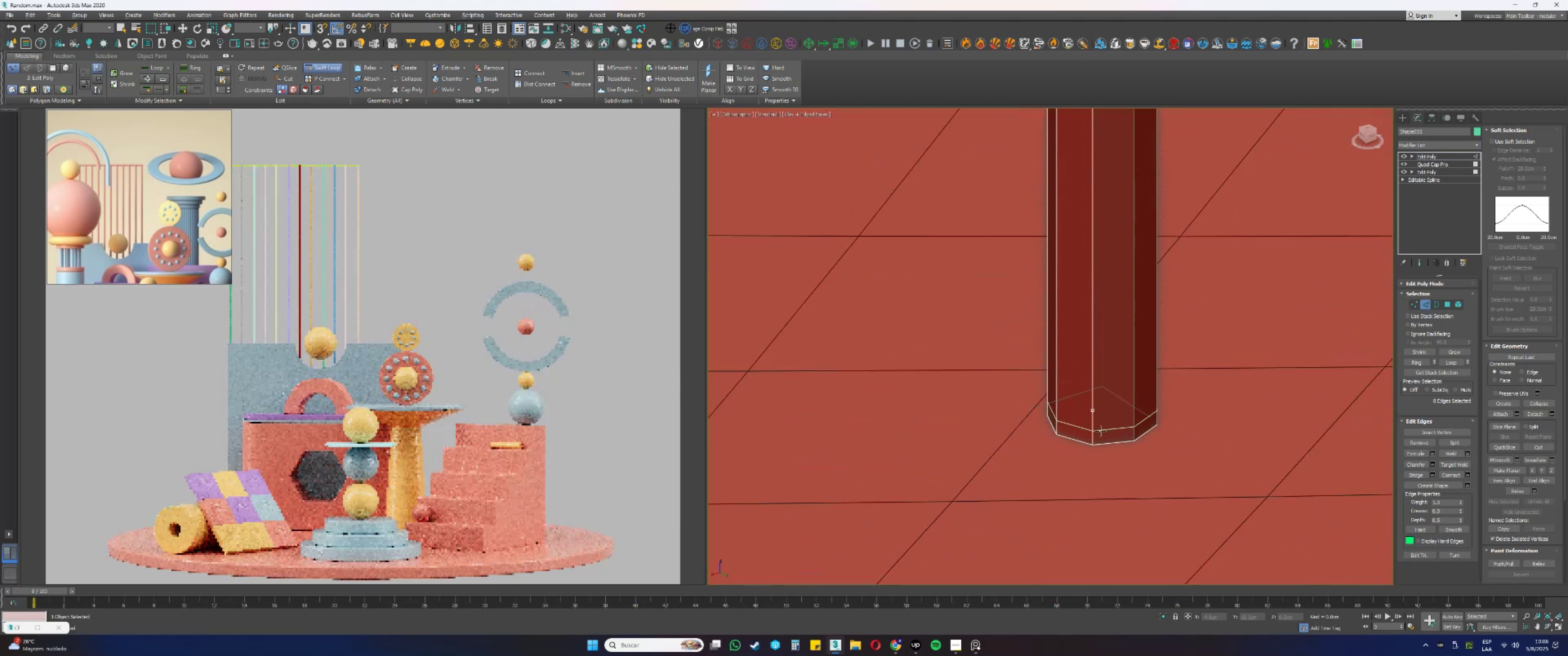 
key(Alt+Control+ControlLeft)
 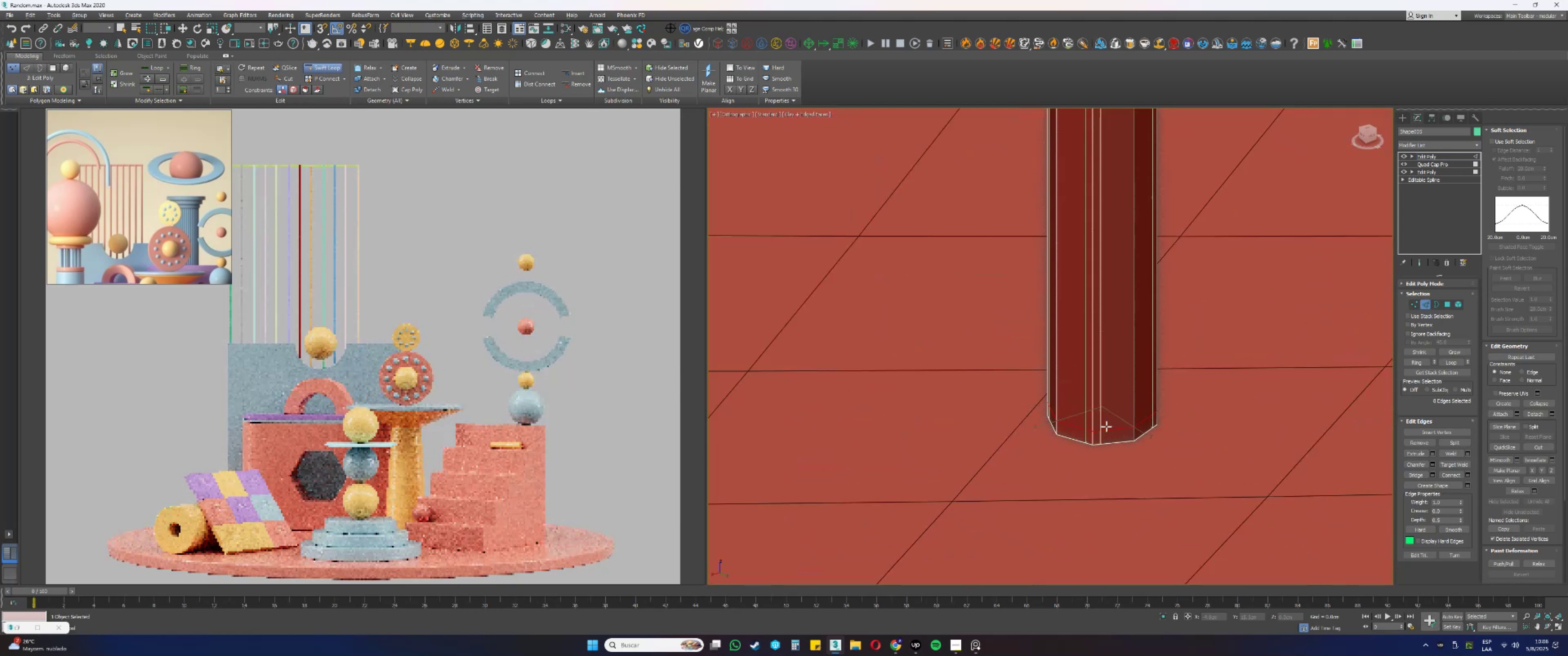 
right_click([1135, 392])
 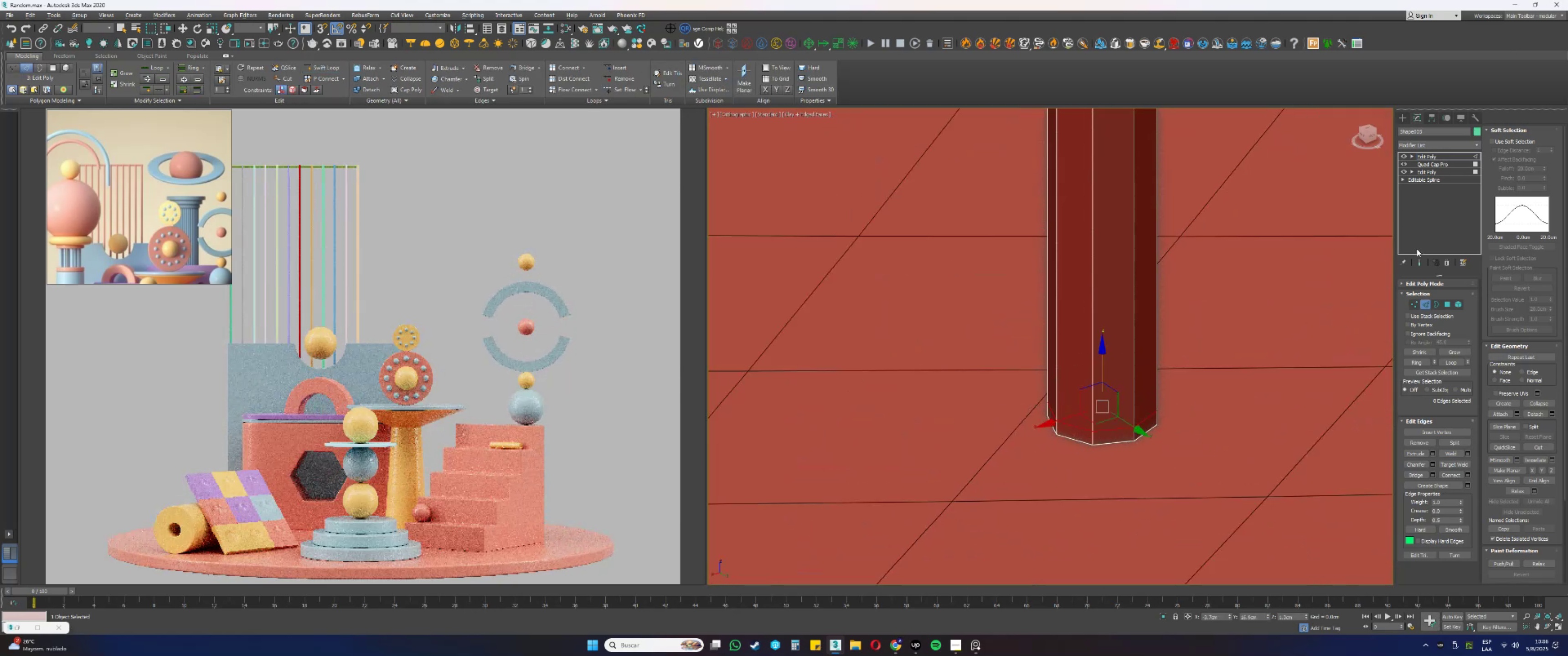 
type(11)
 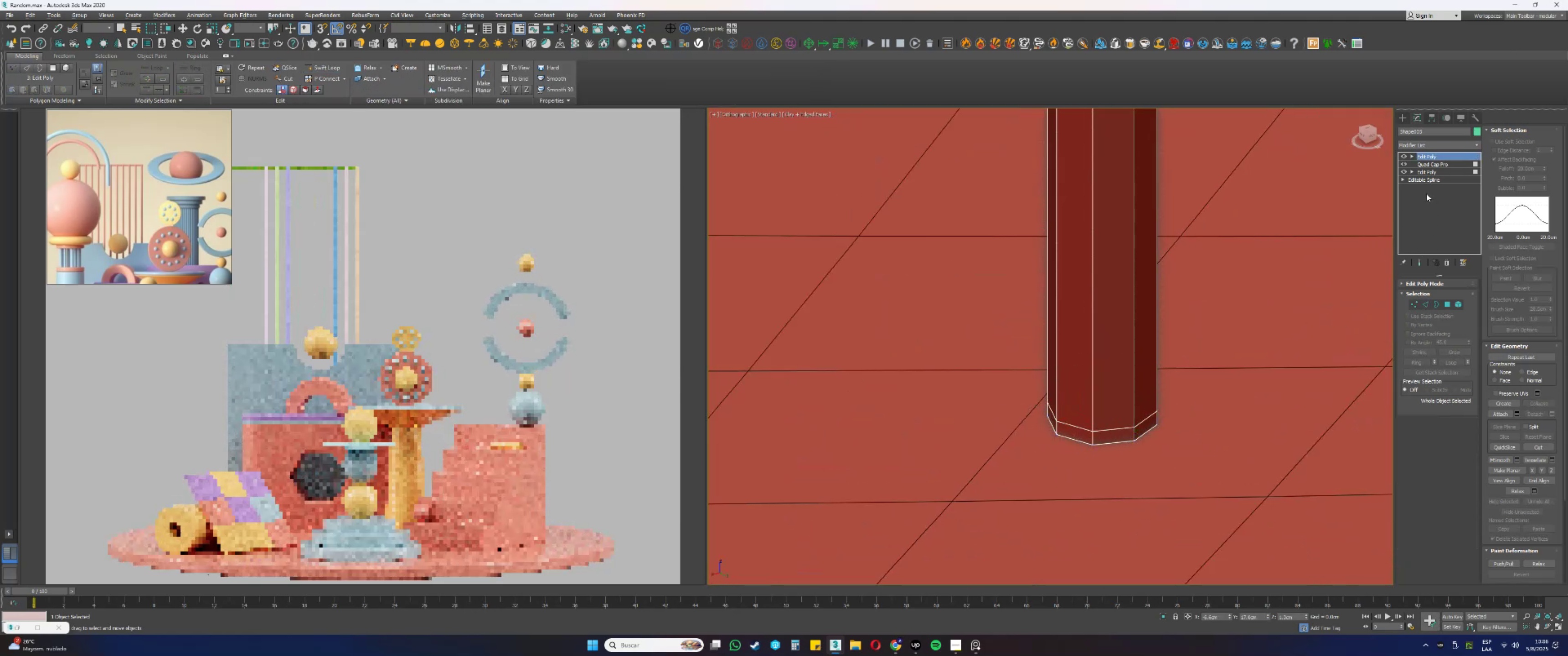 
right_click([1424, 192])
 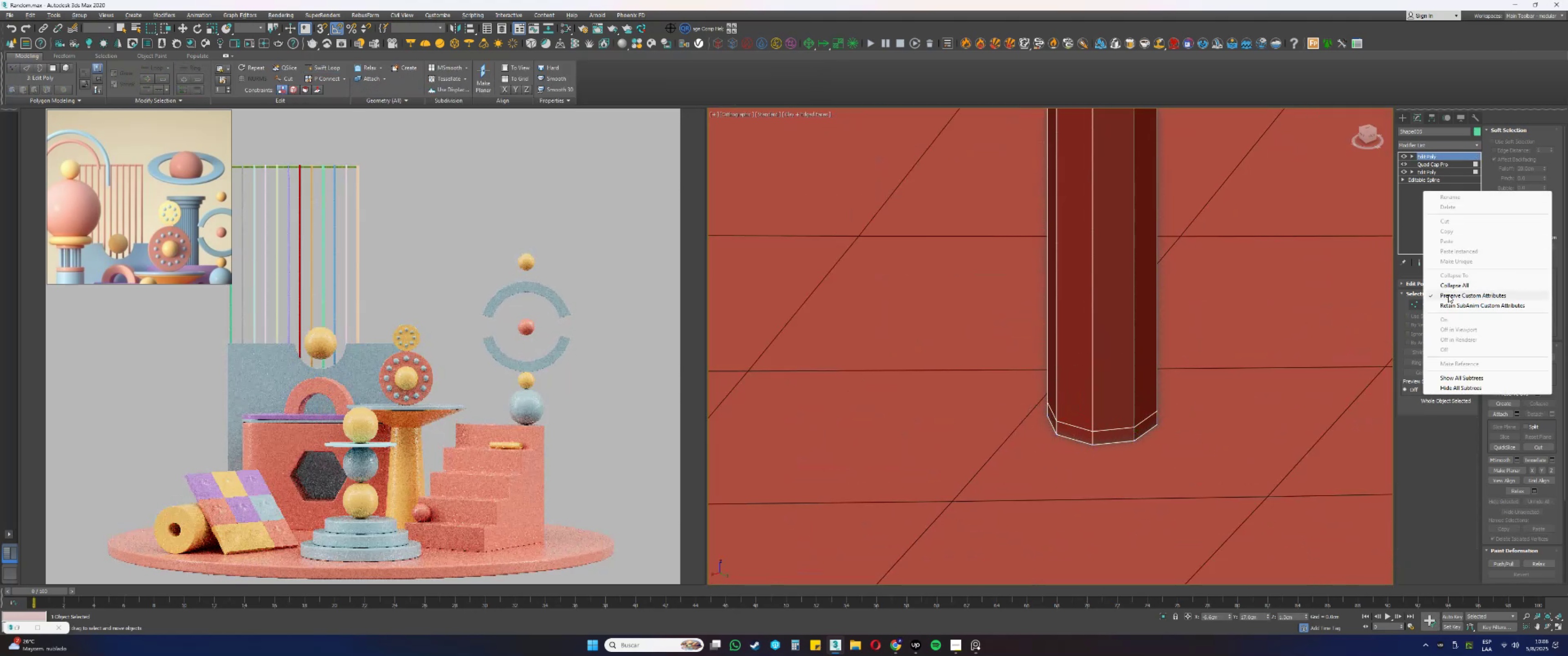 
left_click([1451, 282])
 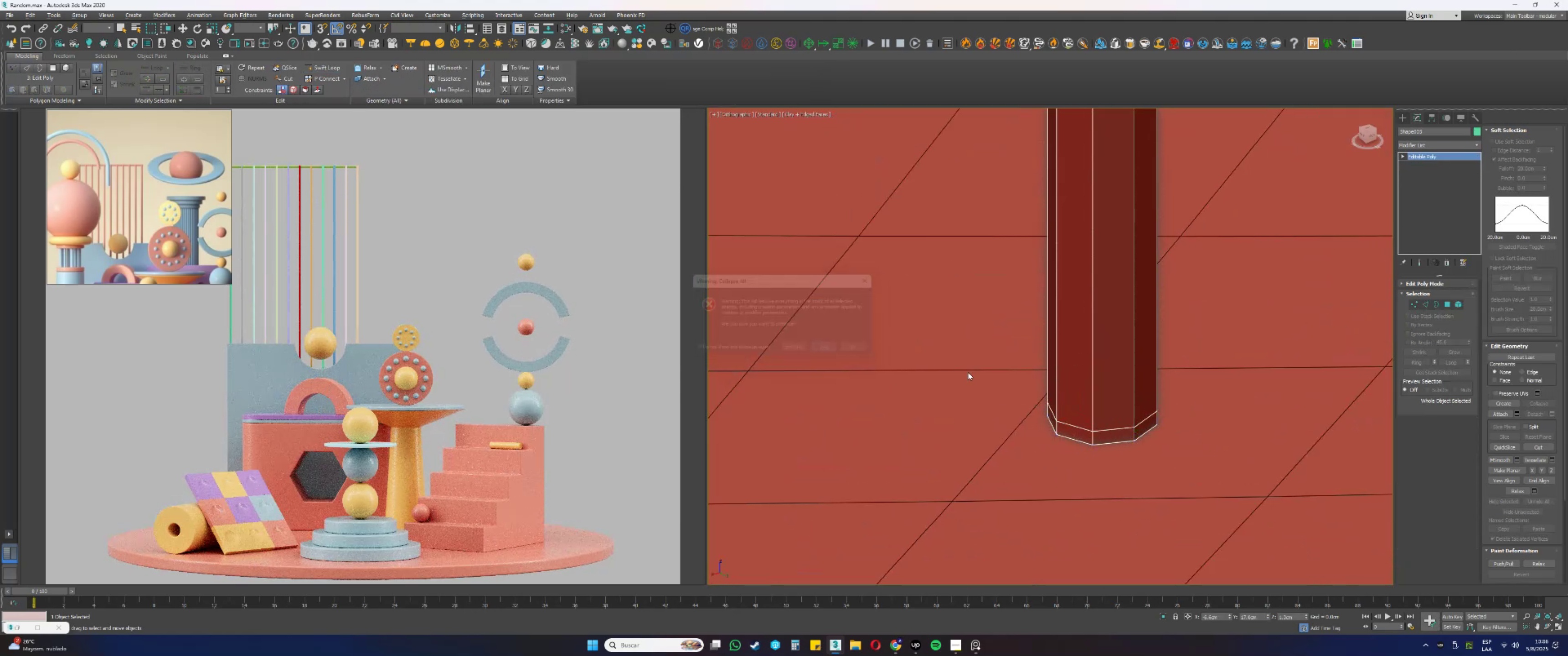 
scroll: coordinate [1133, 472], scroll_direction: down, amount: 12.0
 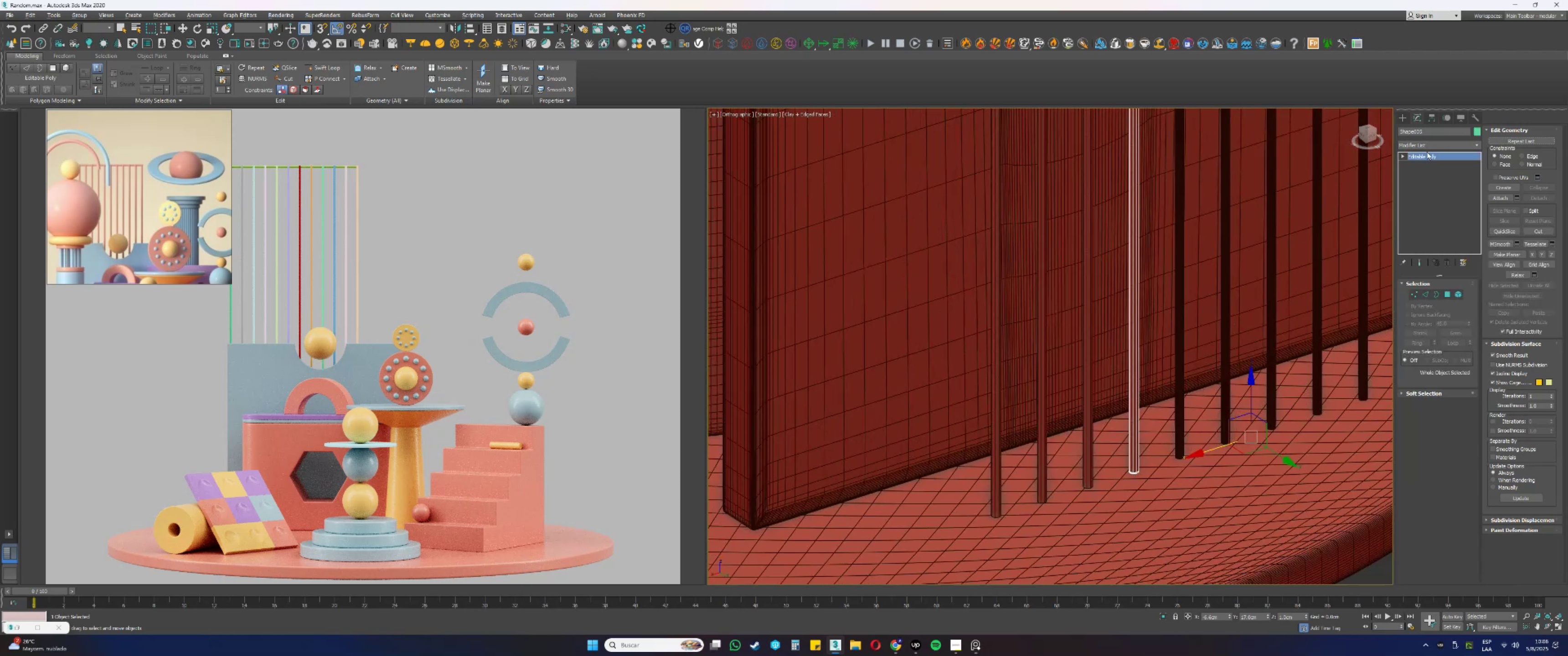 
right_click([1426, 156])
 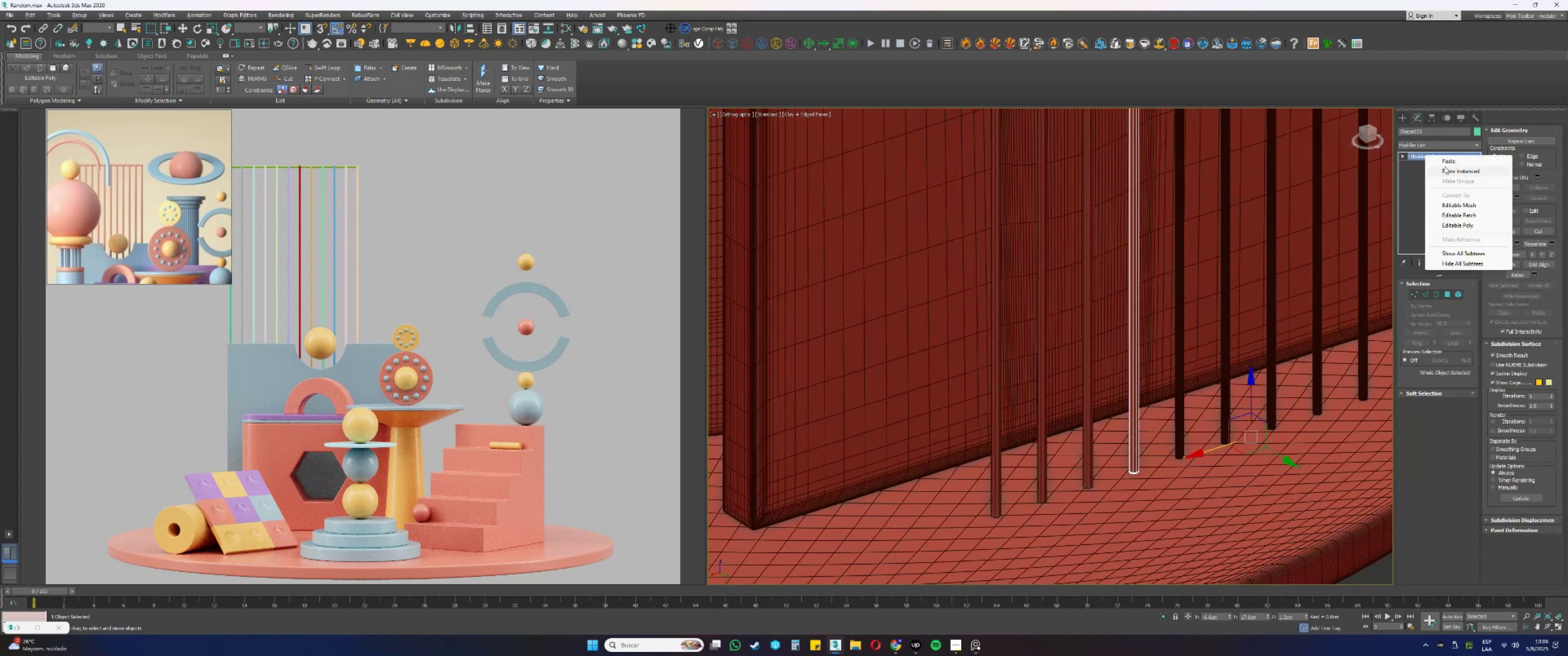 
left_click([1449, 171])
 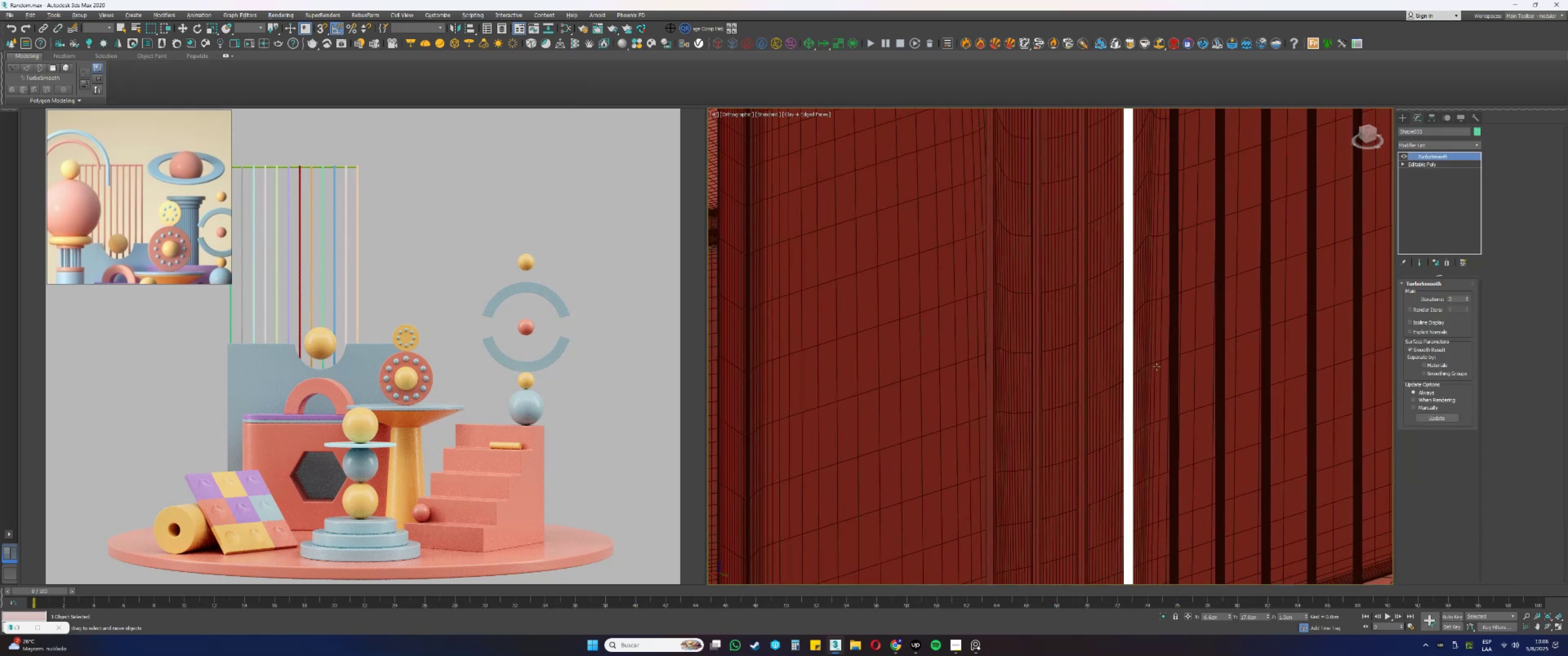 
scroll: coordinate [1147, 384], scroll_direction: down, amount: 3.0
 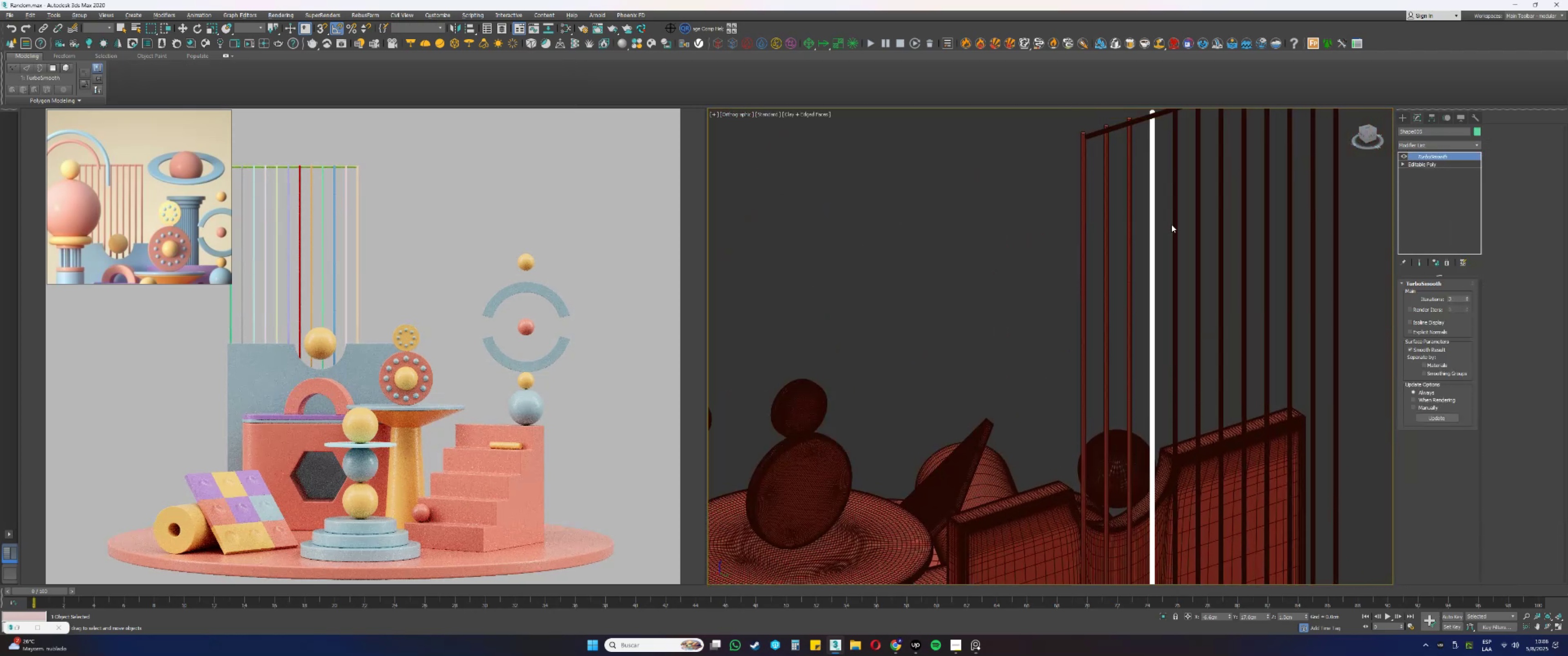 
hold_key(key=AltLeft, duration=0.7)
 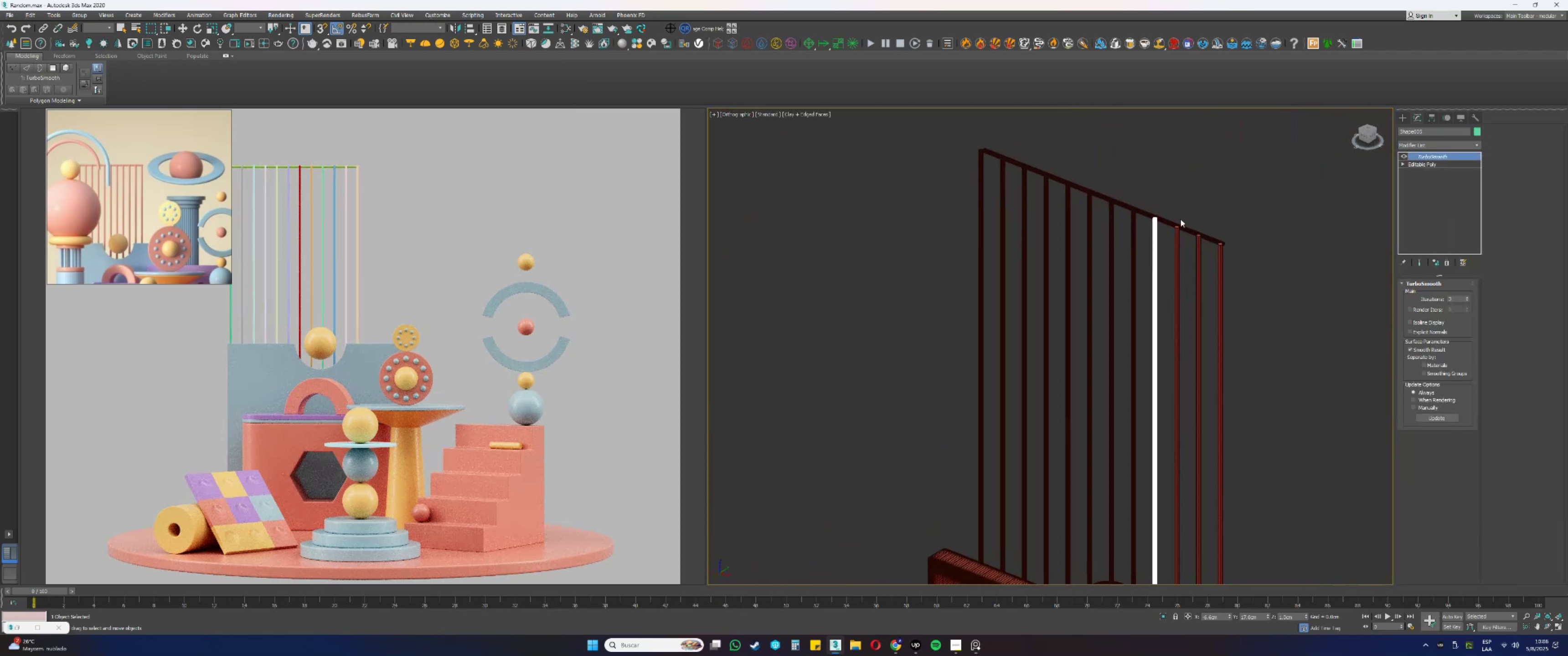 
scroll: coordinate [1291, 266], scroll_direction: up, amount: 10.0
 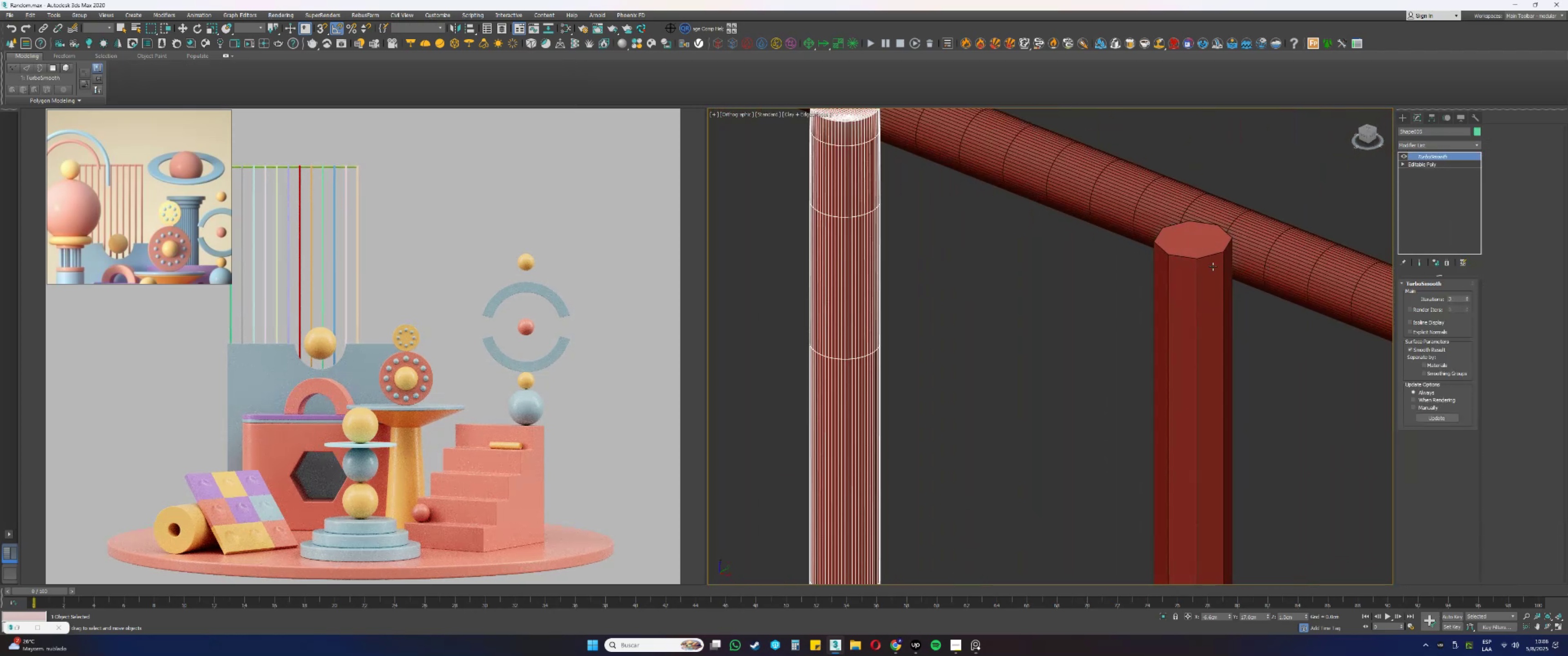 
left_click([1185, 264])
 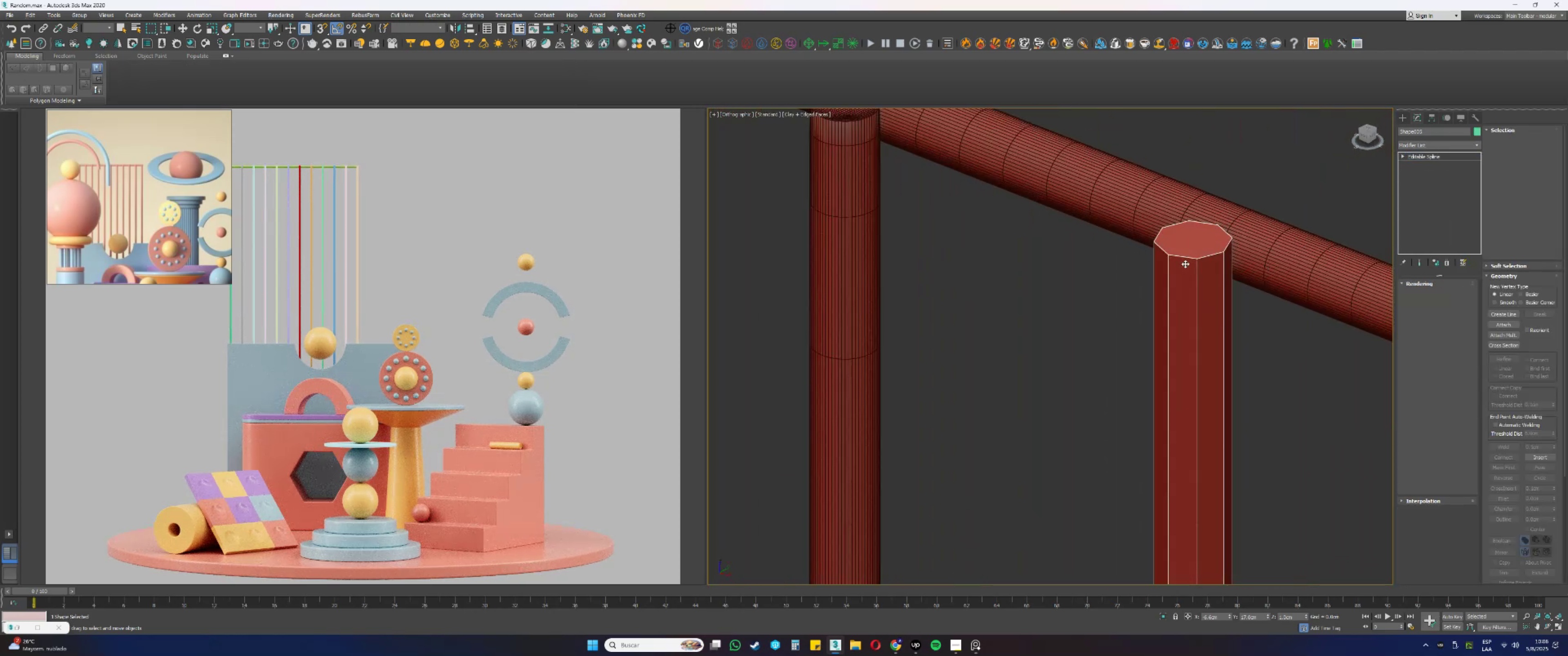 
key(Alt+AltLeft)
 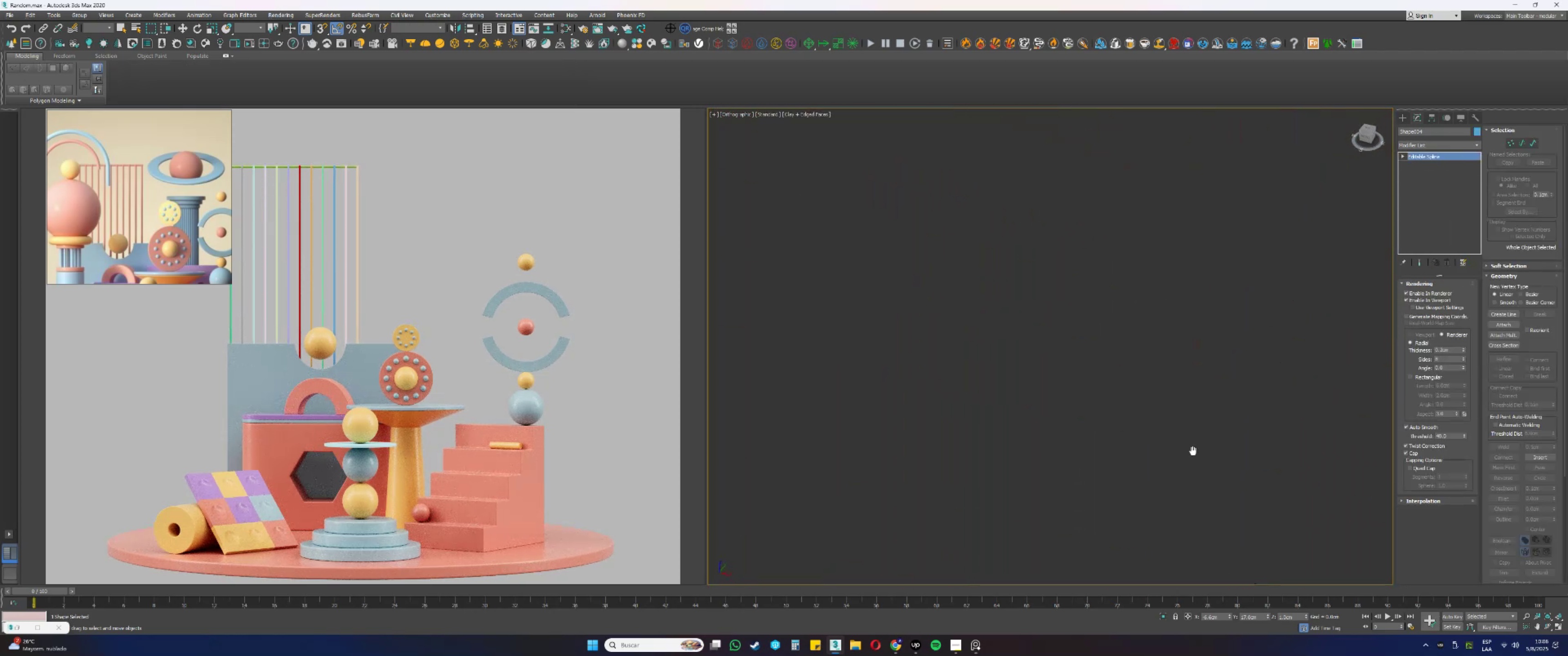 
scroll: coordinate [1197, 244], scroll_direction: down, amount: 1.0
 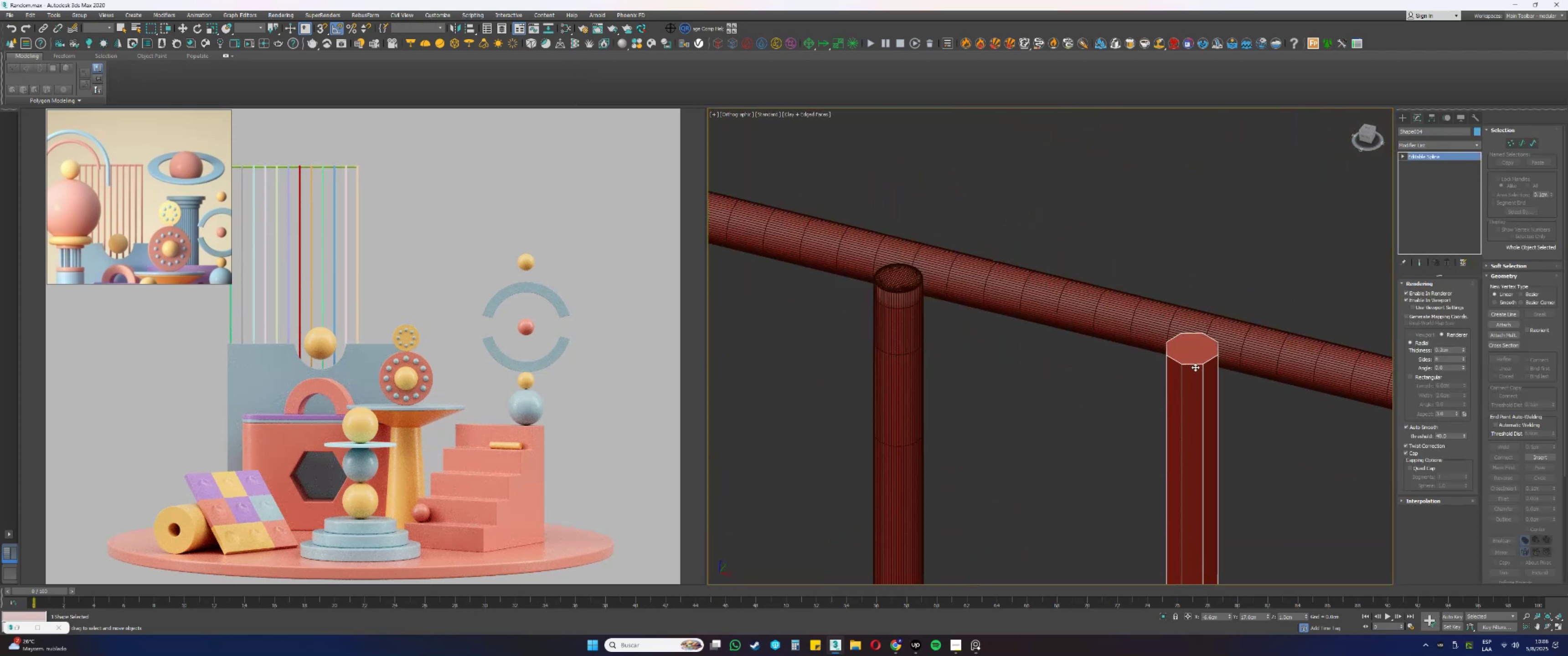 
scroll: coordinate [1190, 357], scroll_direction: up, amount: 2.0
 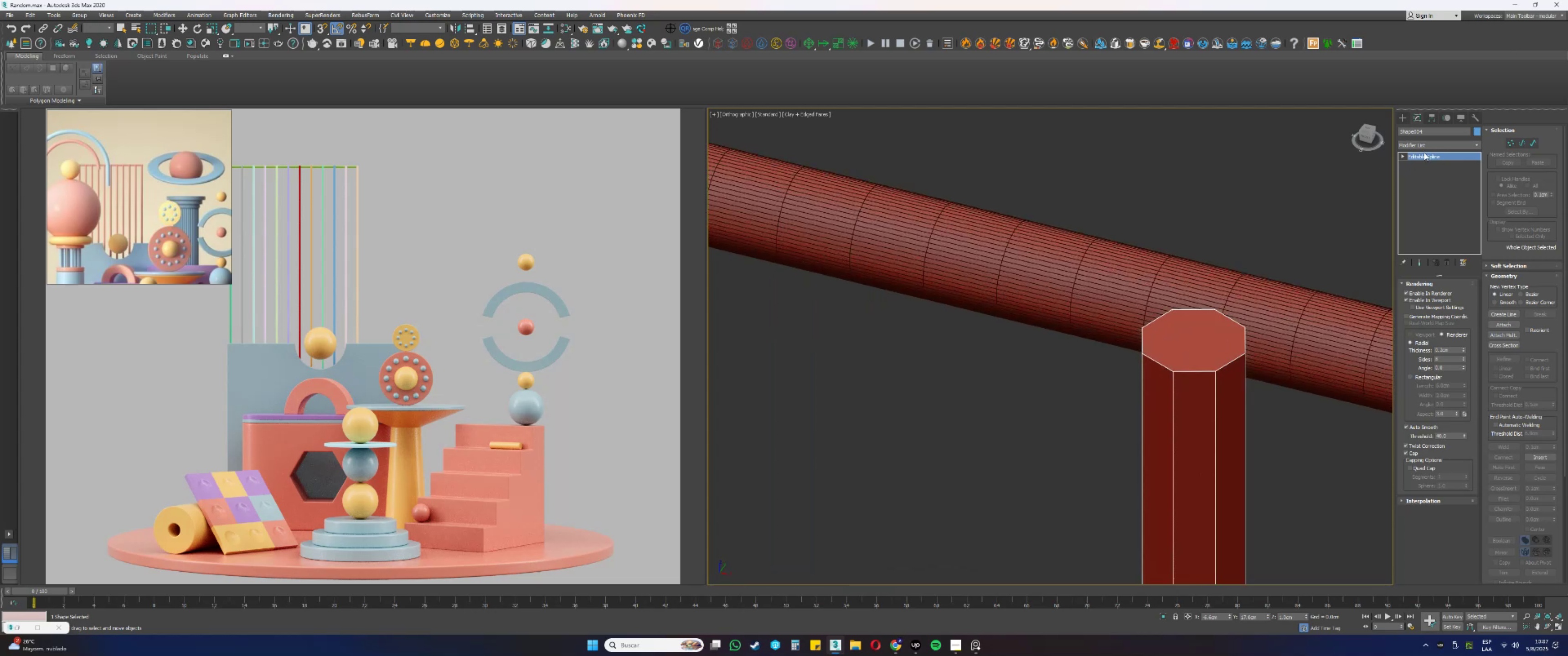 
left_click([1422, 146])
 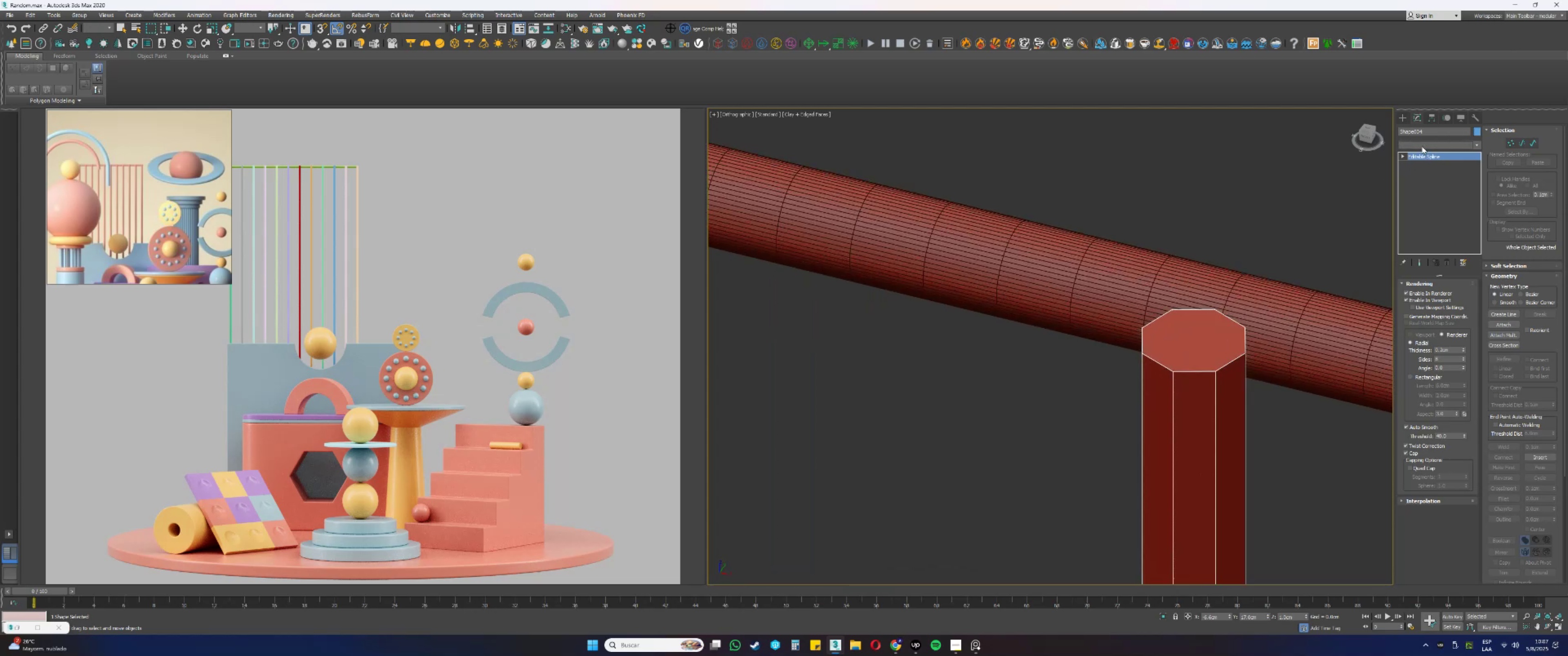 
key(E)
 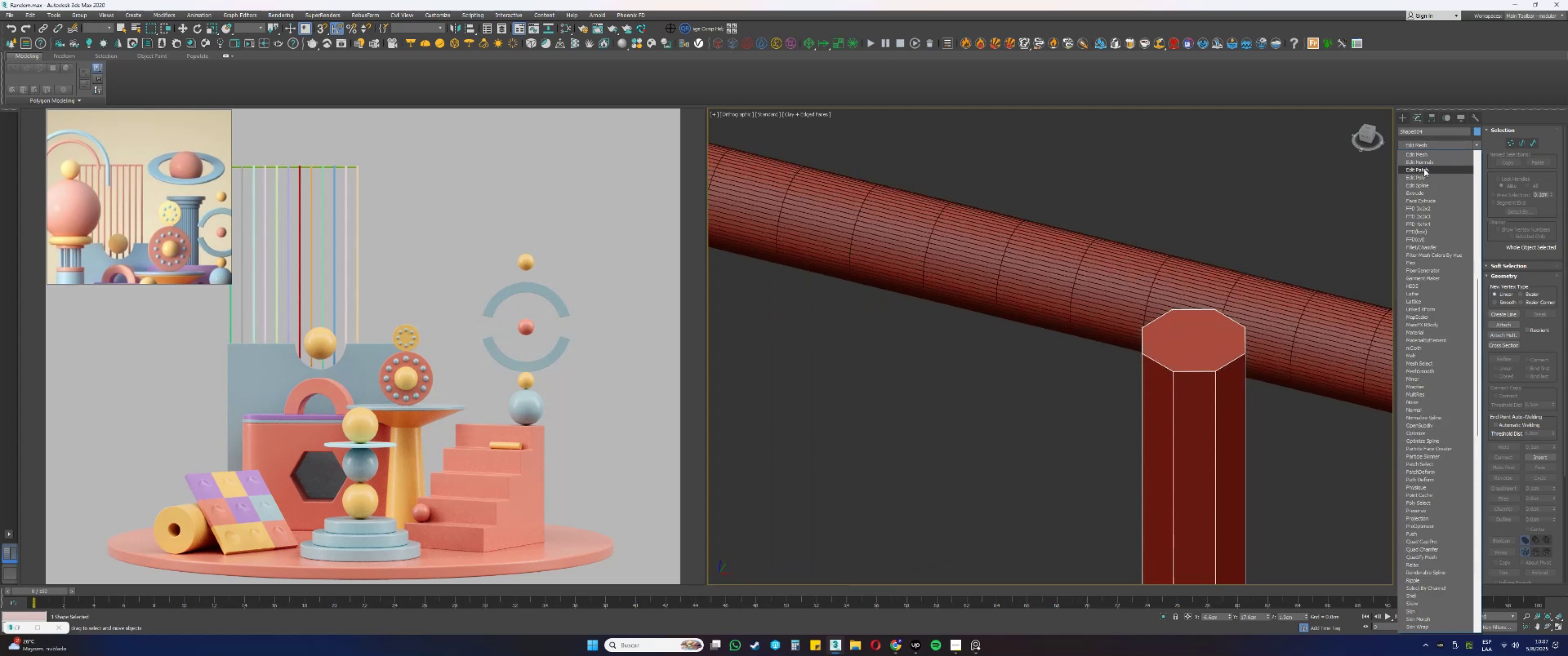 
left_click([1419, 177])
 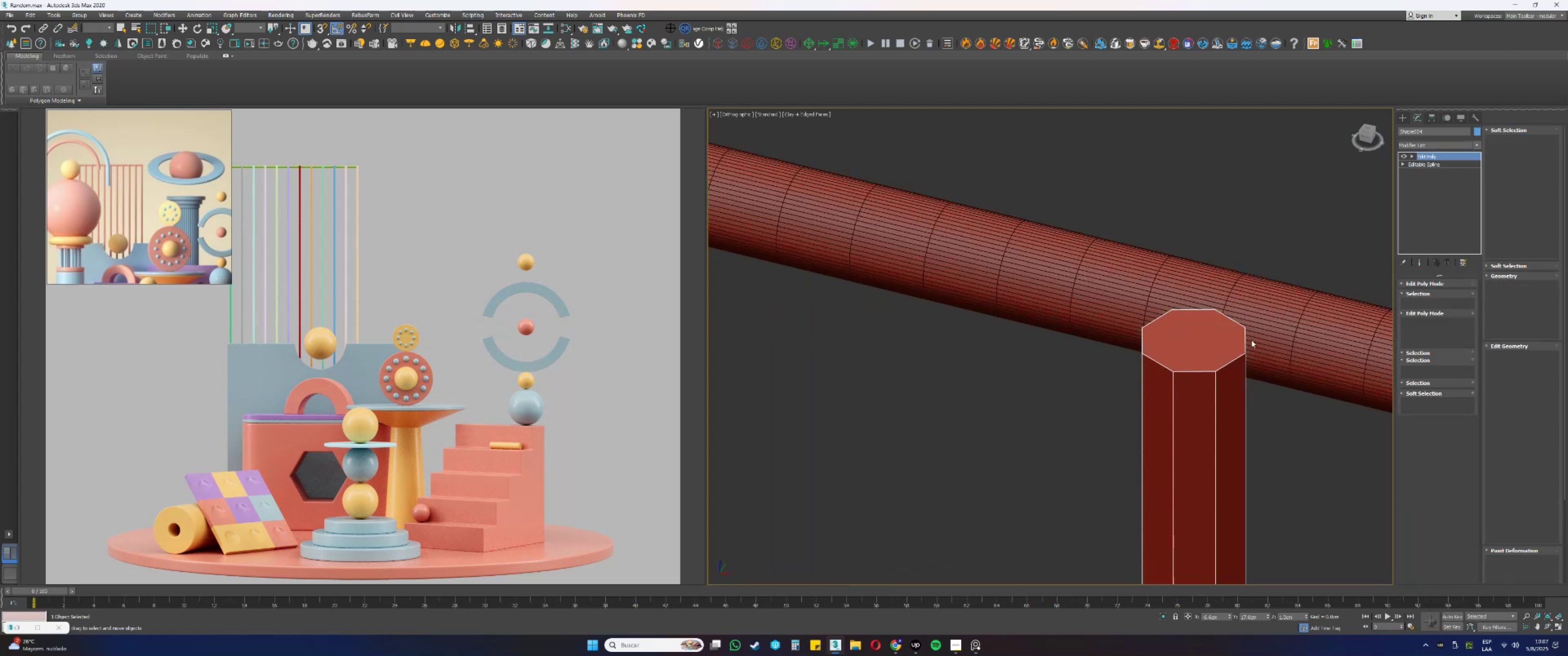 
key(4)
 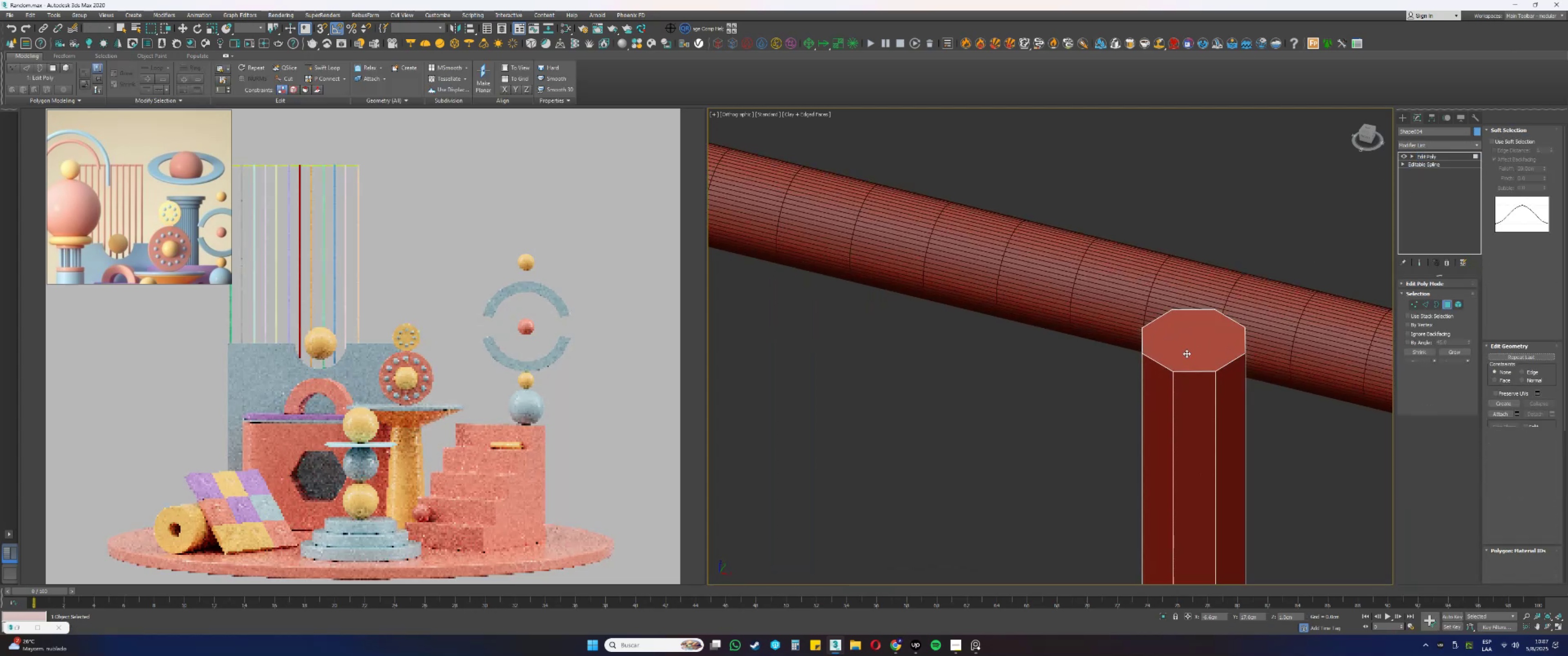 
left_click([1186, 353])
 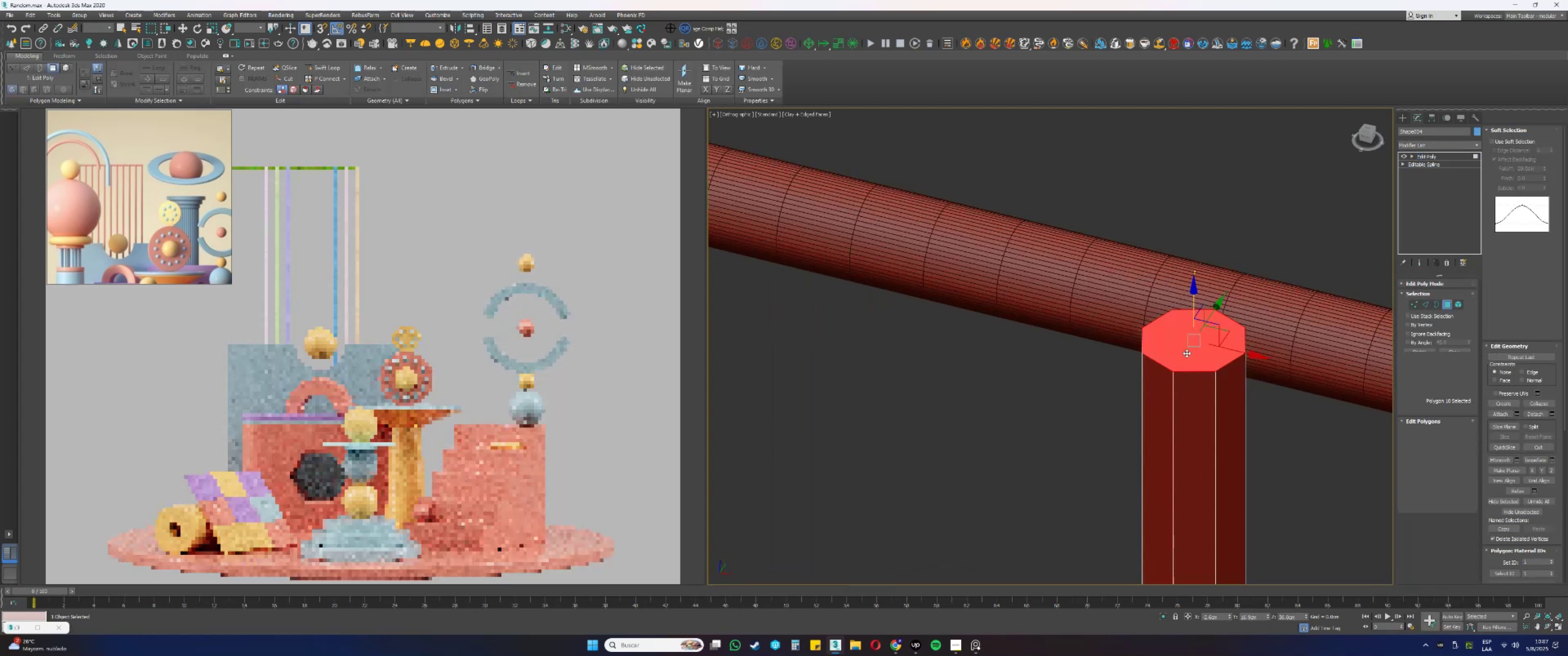 
scroll: coordinate [1186, 340], scroll_direction: down, amount: 12.0
 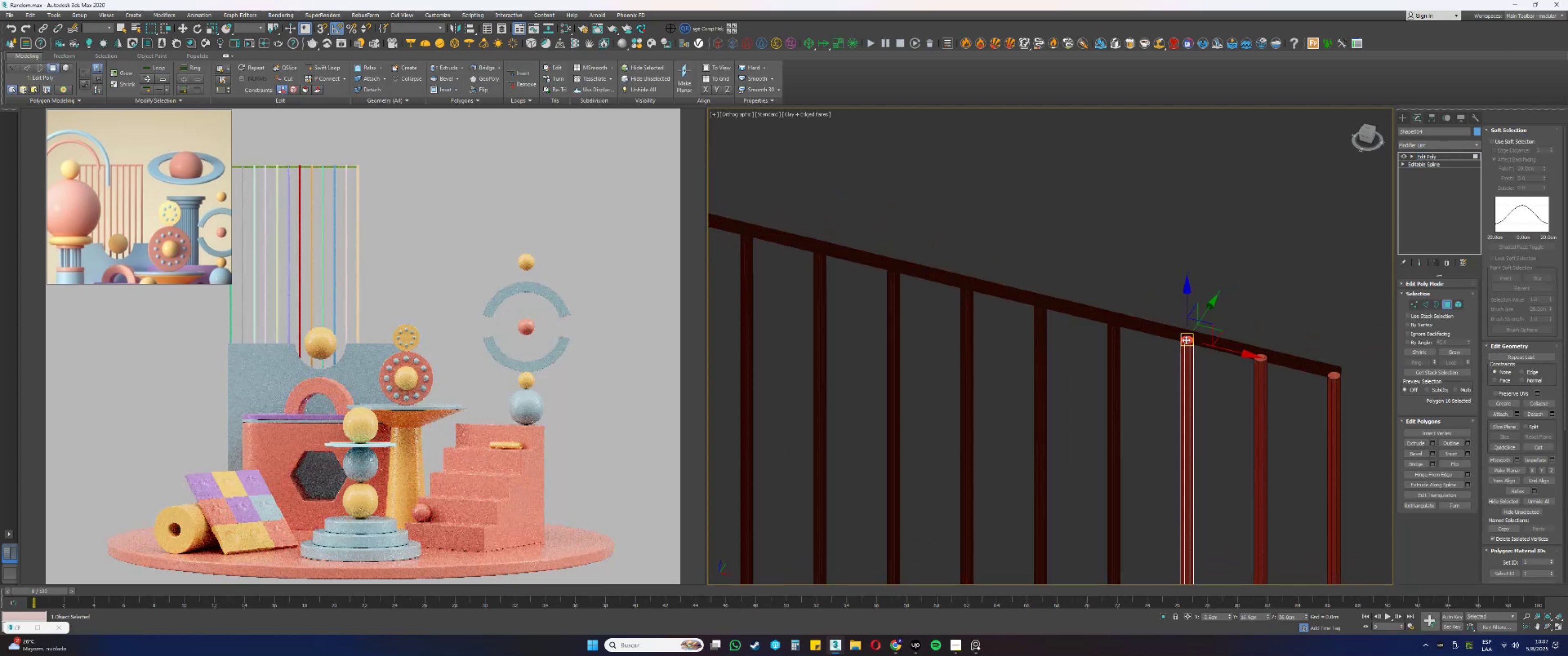 
hold_key(key=AltLeft, duration=0.75)
 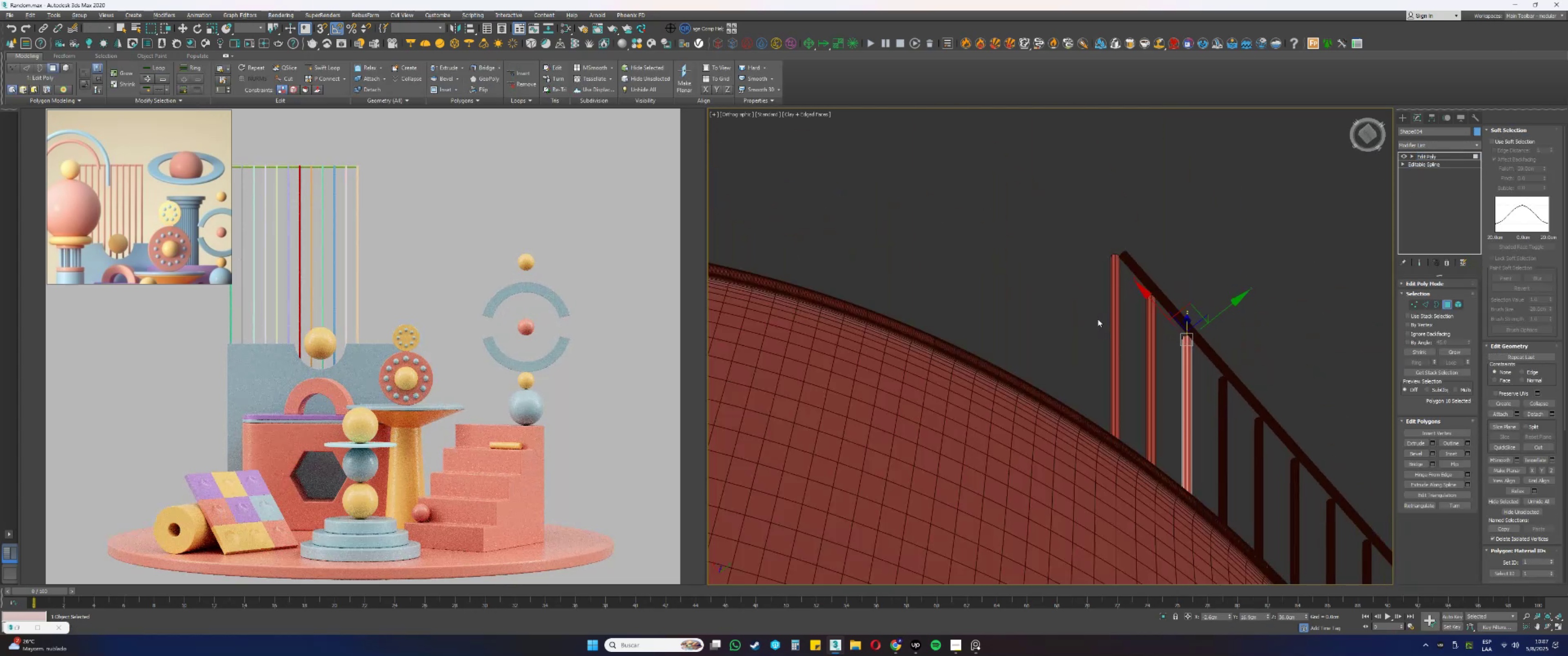 
scroll: coordinate [1130, 342], scroll_direction: down, amount: 2.0
 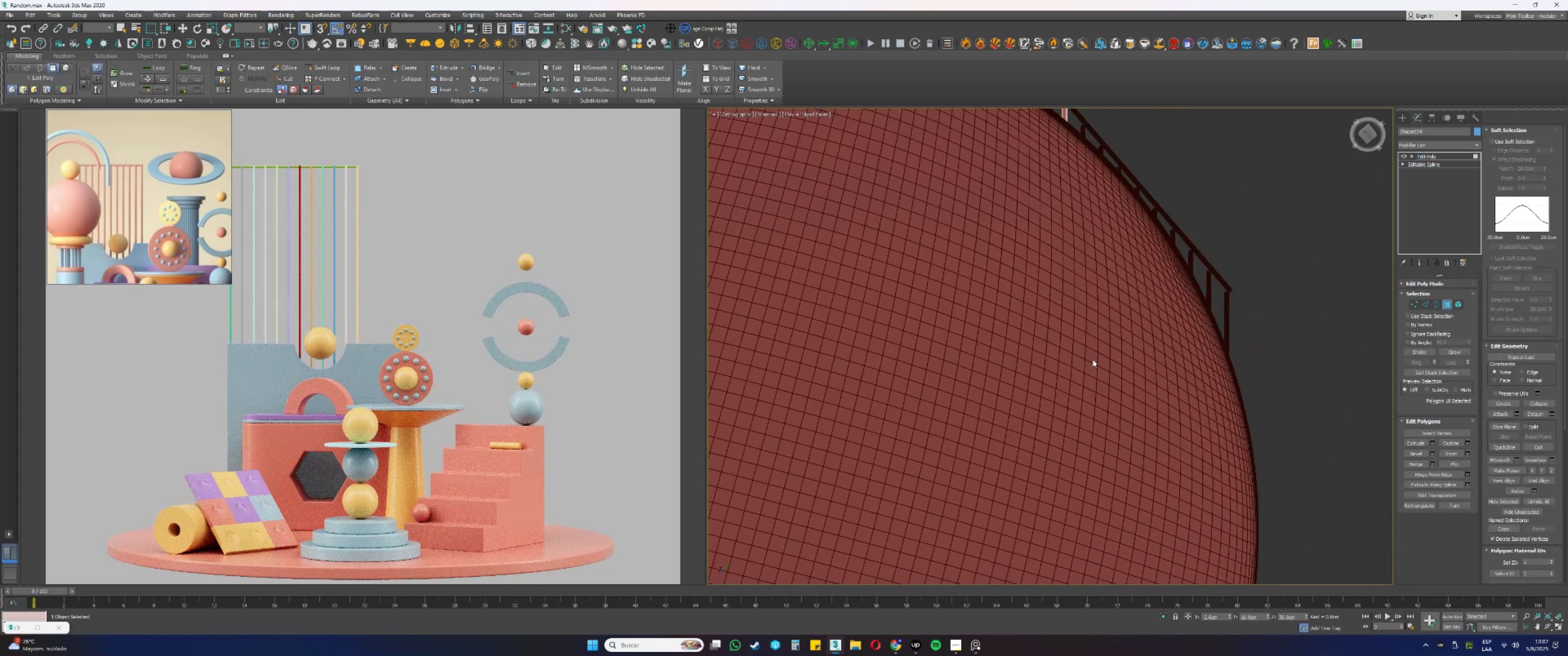 
key(F3)
 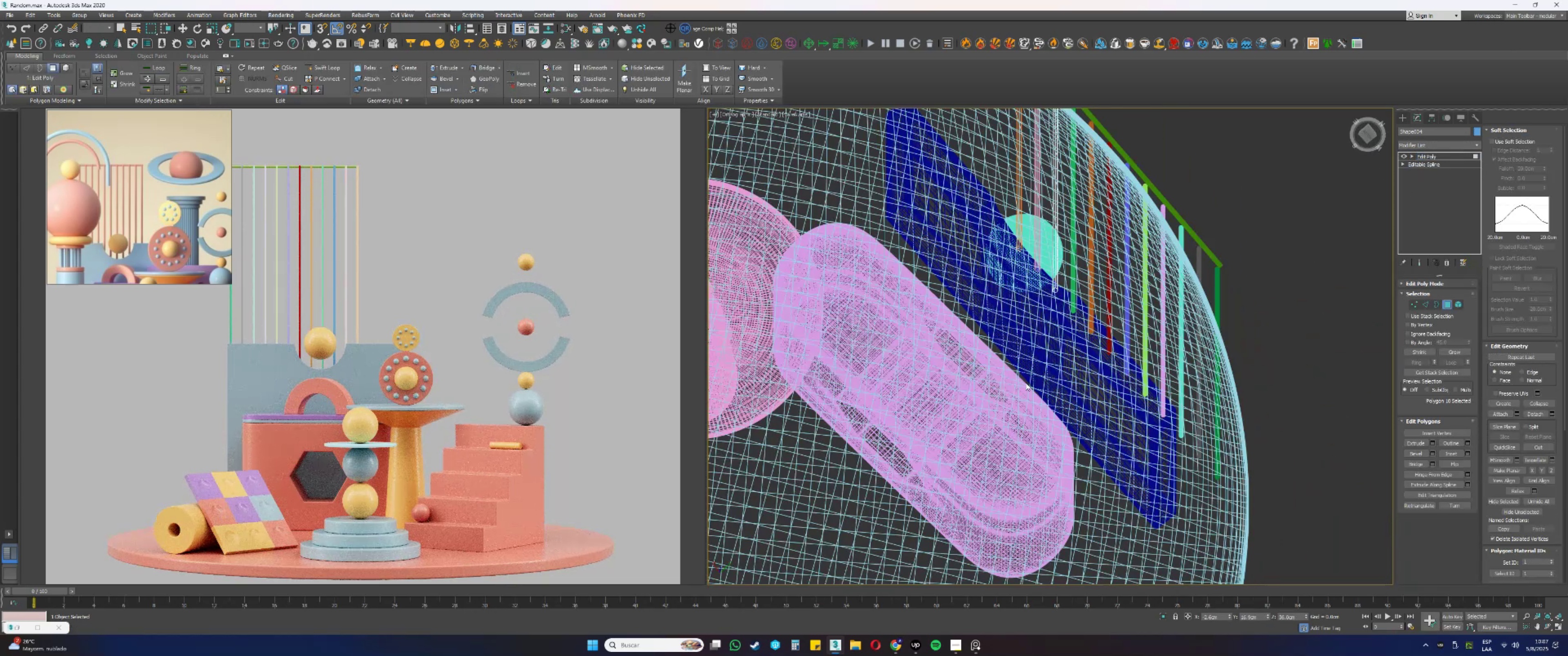 
scroll: coordinate [1050, 297], scroll_direction: up, amount: 6.0
 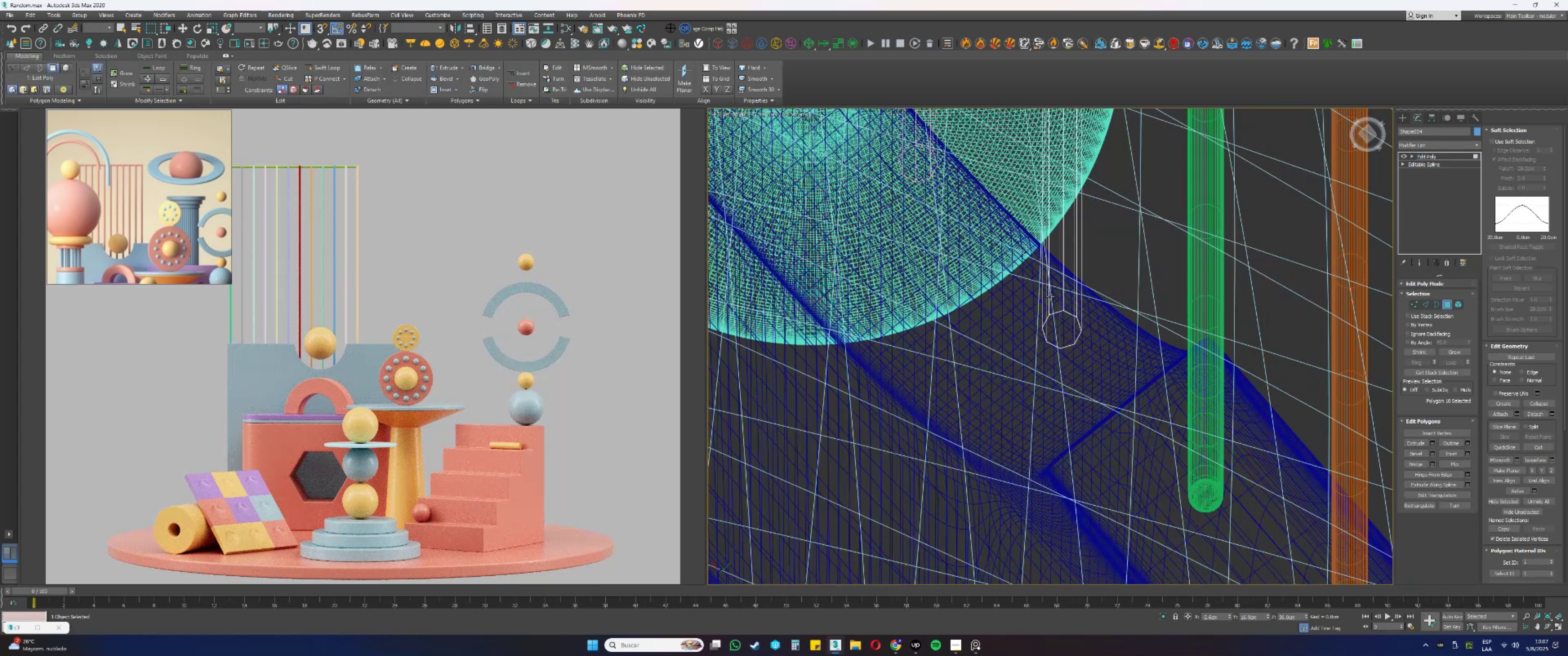 
hold_key(key=ControlLeft, duration=0.31)
left_click([1065, 328])
 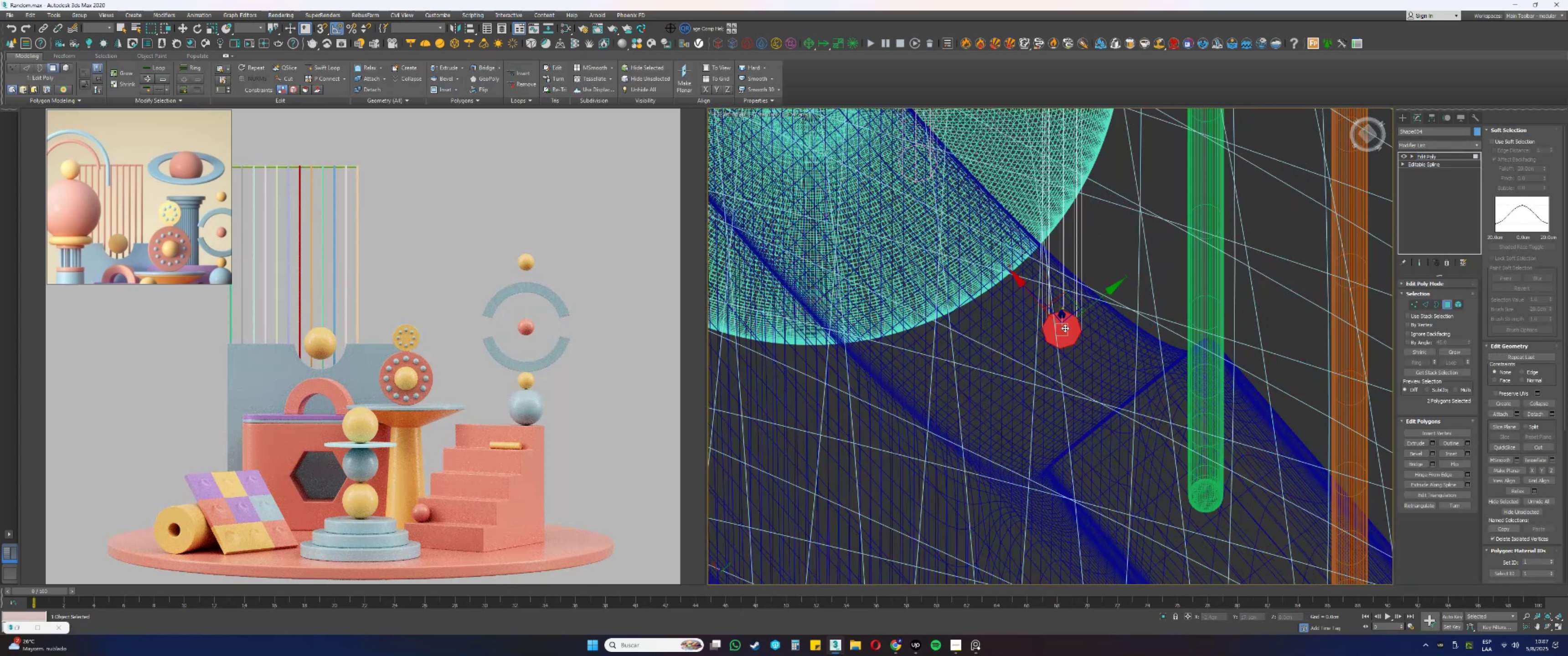 
scroll: coordinate [1065, 322], scroll_direction: up, amount: 3.0
 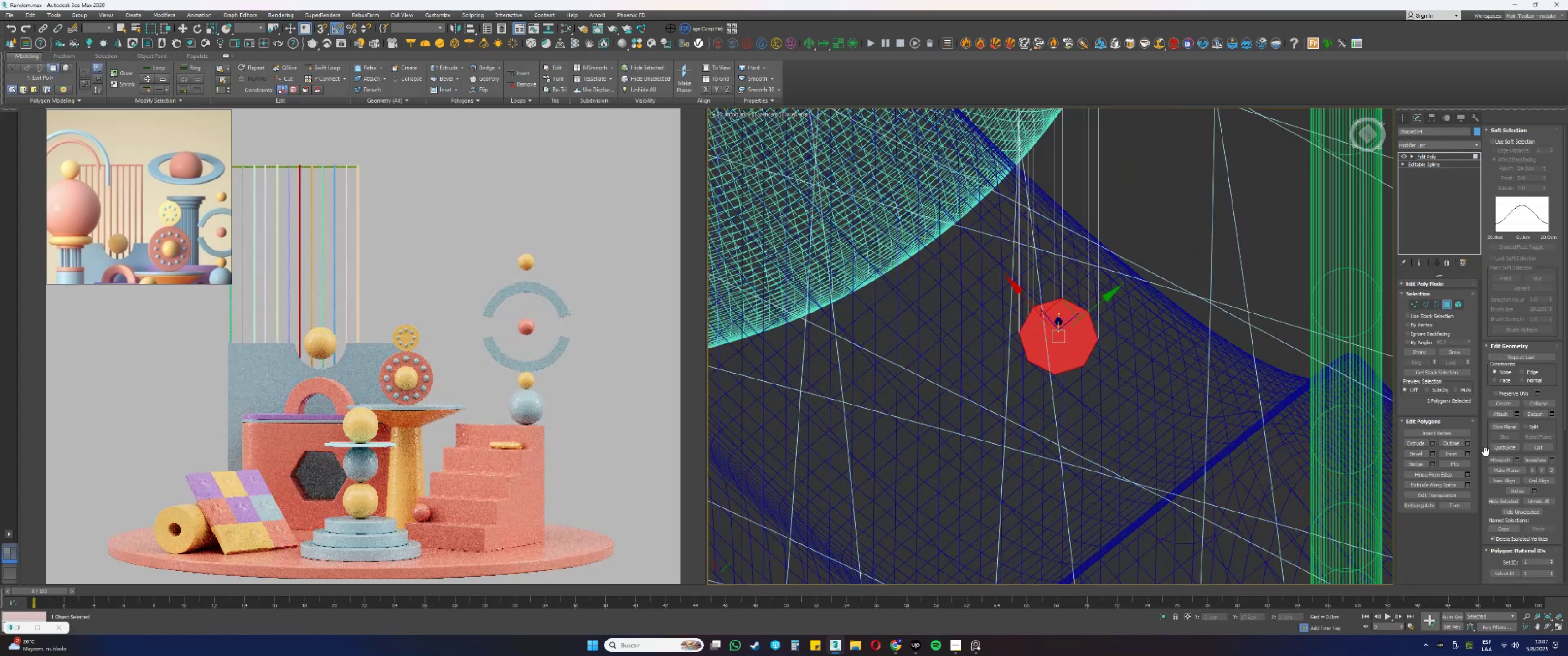 
left_click([1468, 453])
 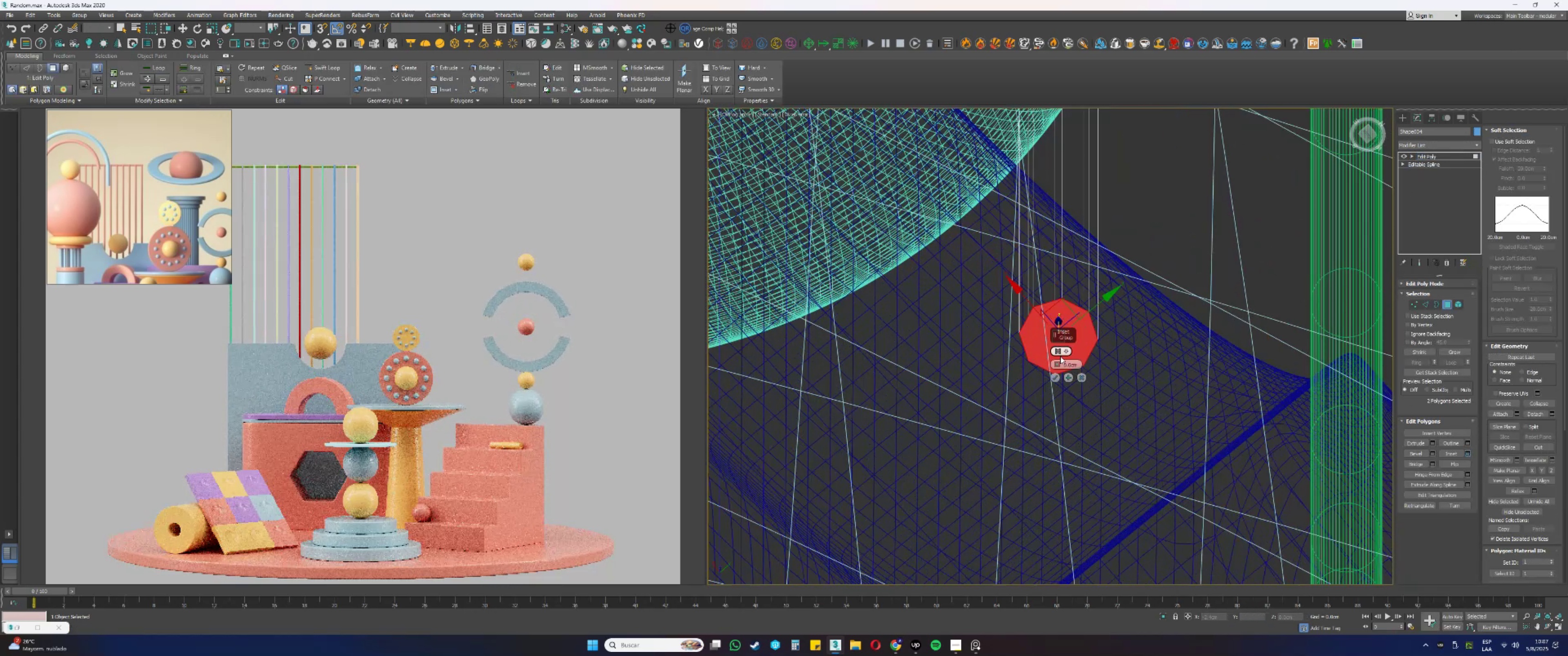 
left_click([1068, 366])
 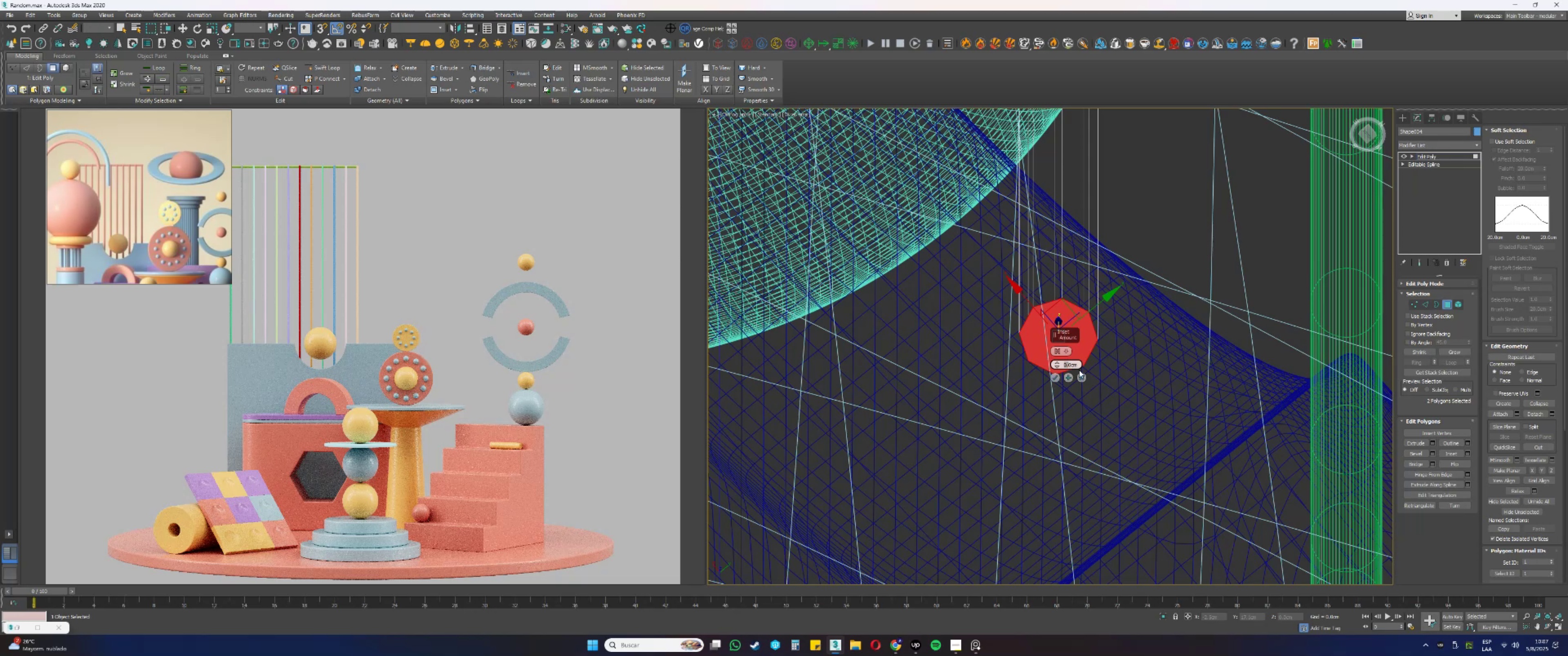 
key(Delete)
 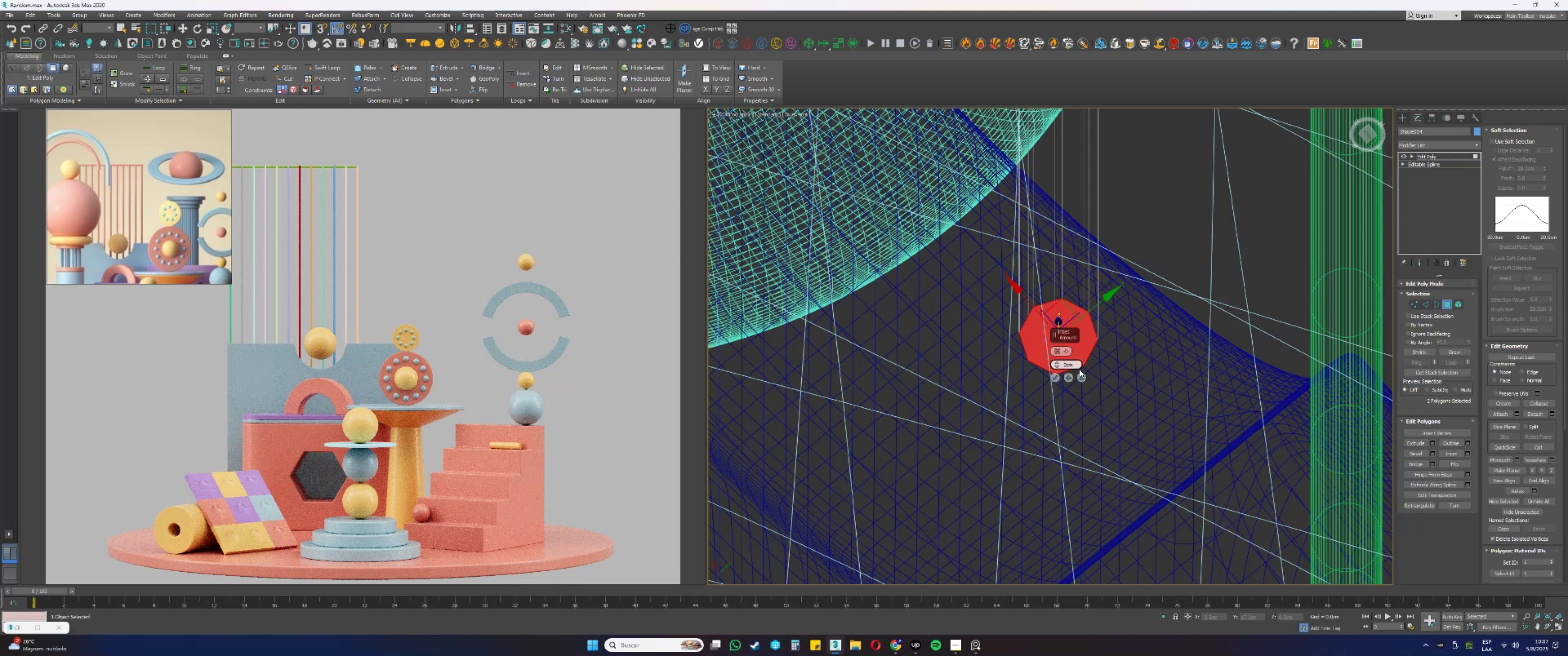 
key(Delete)
 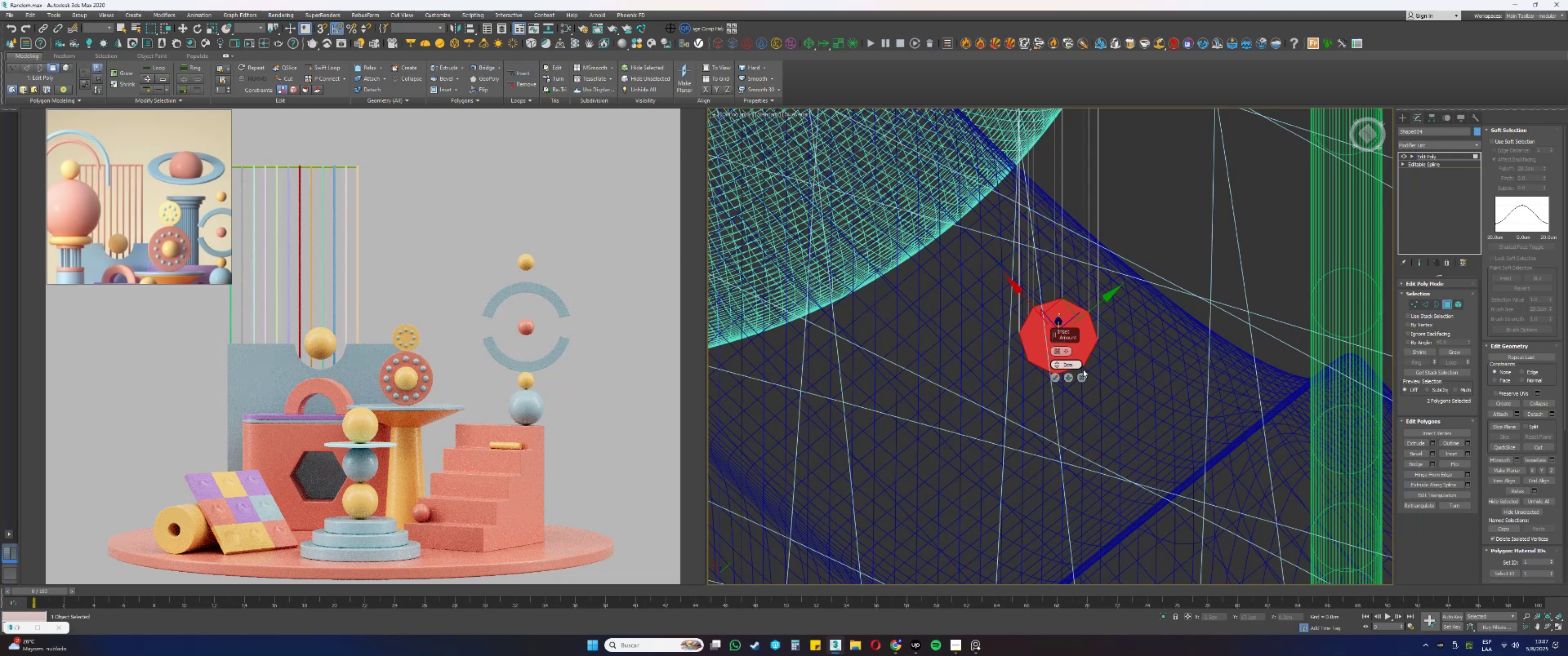 
key(Delete)
 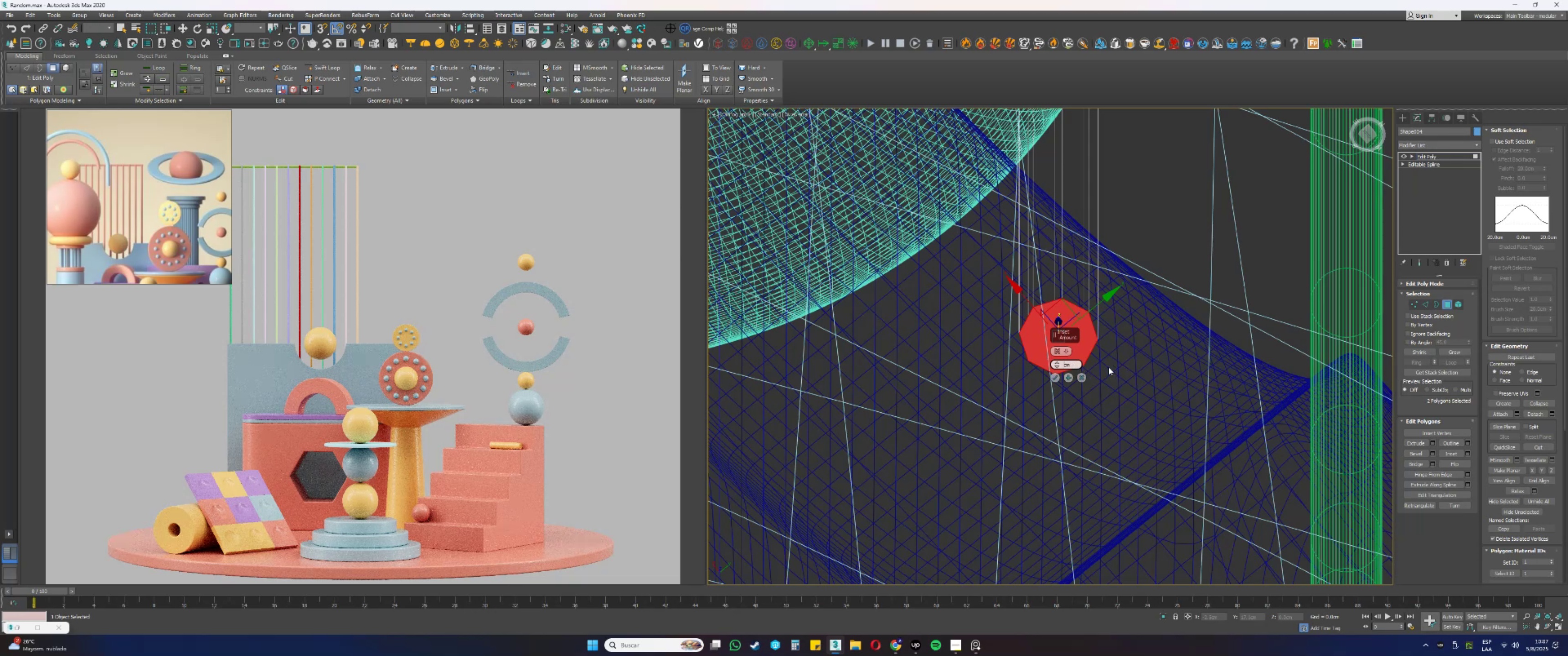 
key(Delete)
 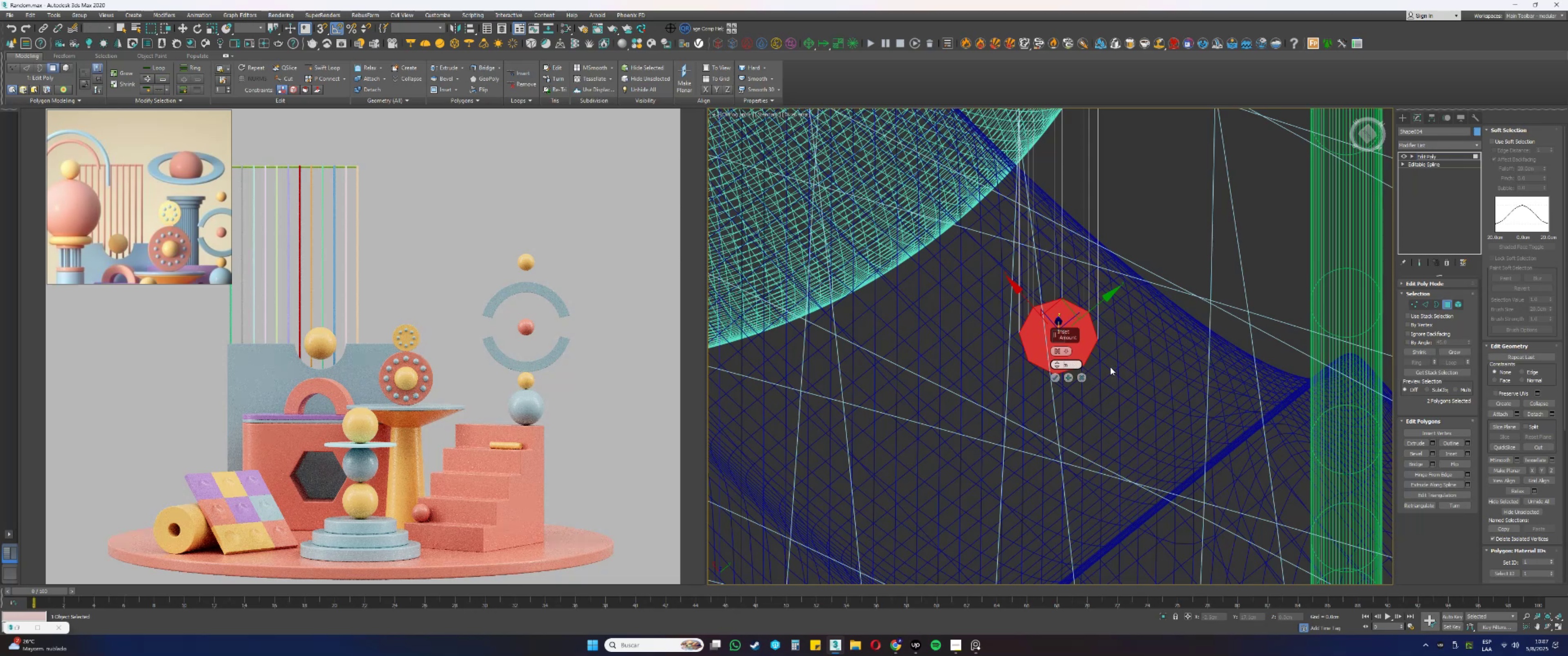 
key(Delete)
 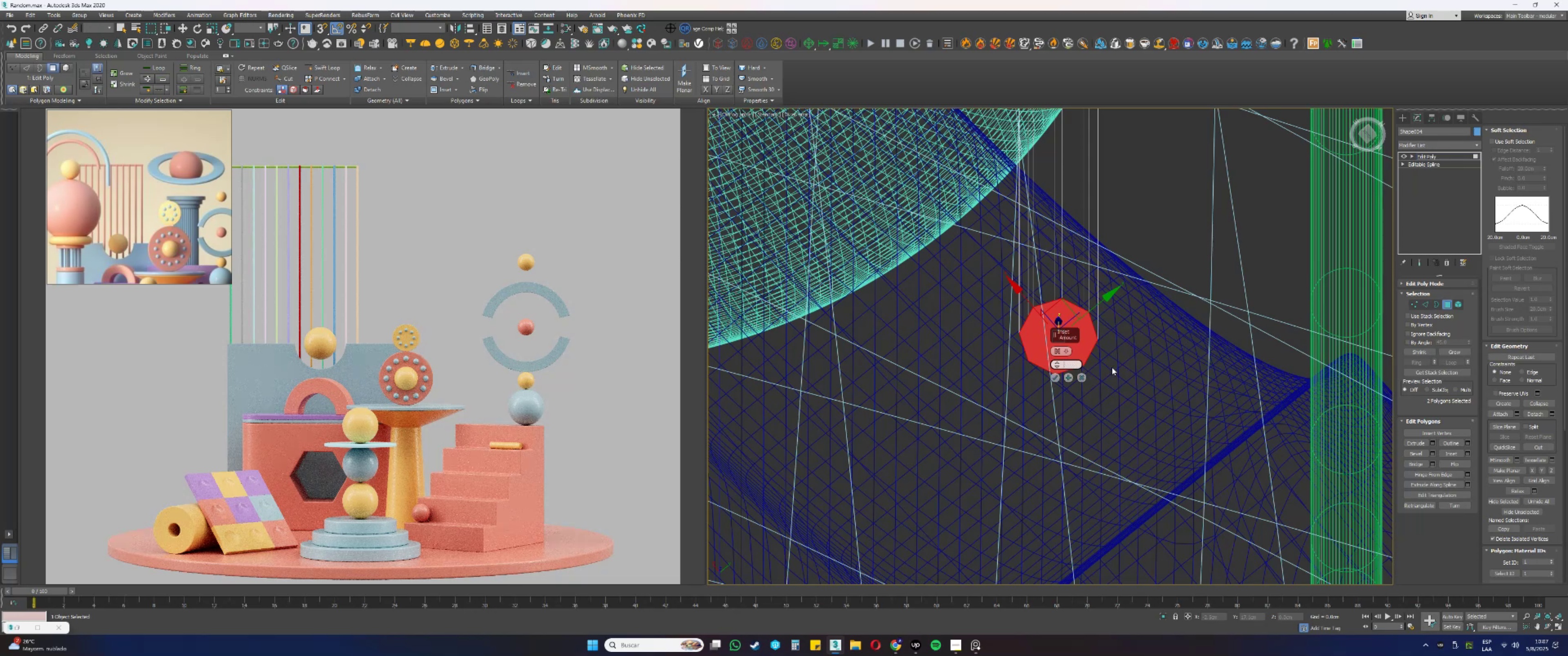 
key(NumpadDecimal)
 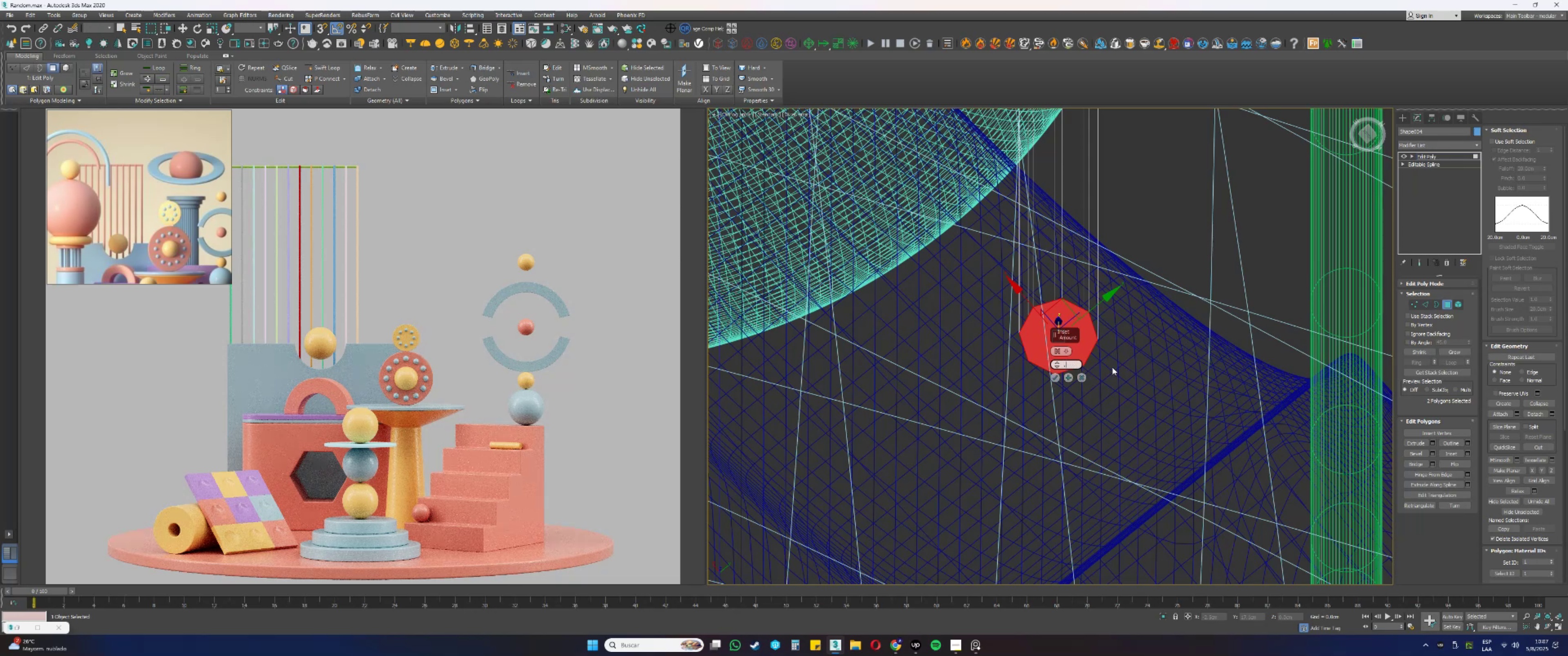 
key(Numpad0)
 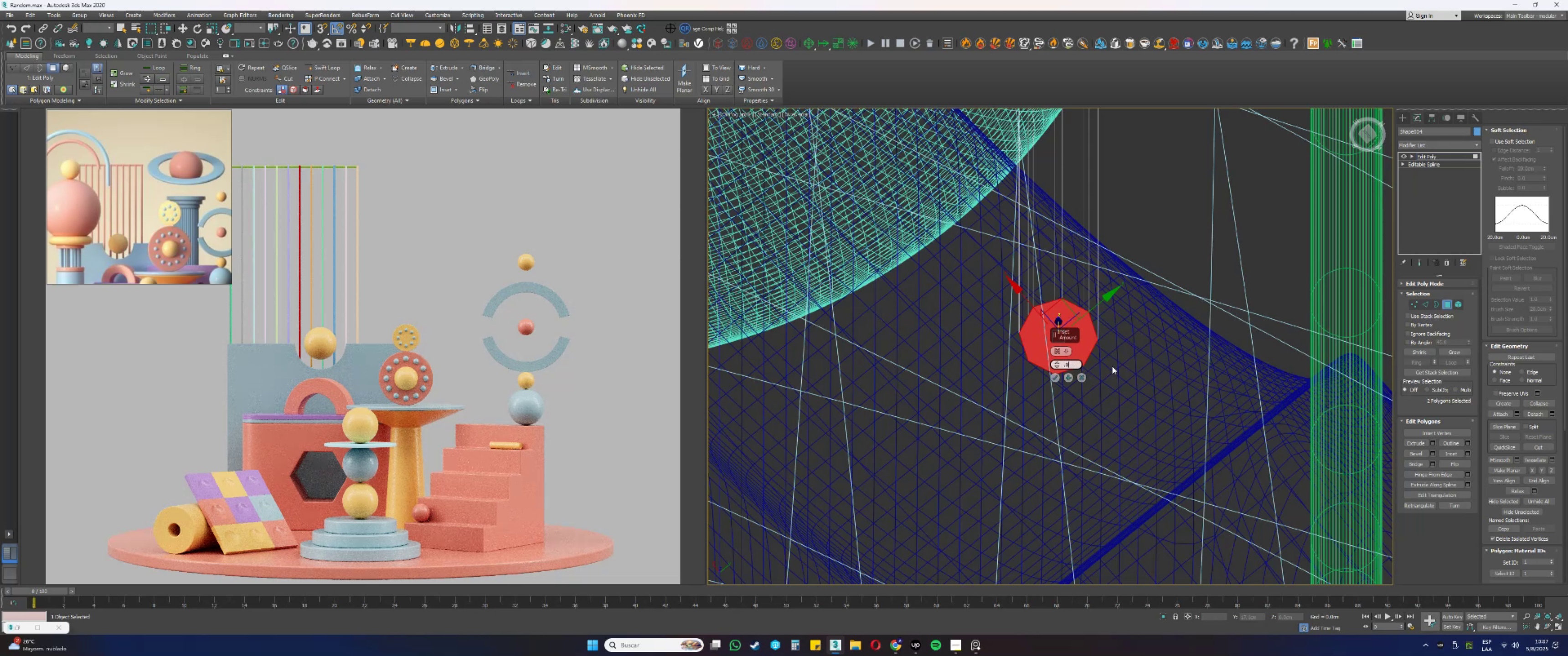 
key(Numpad2)
 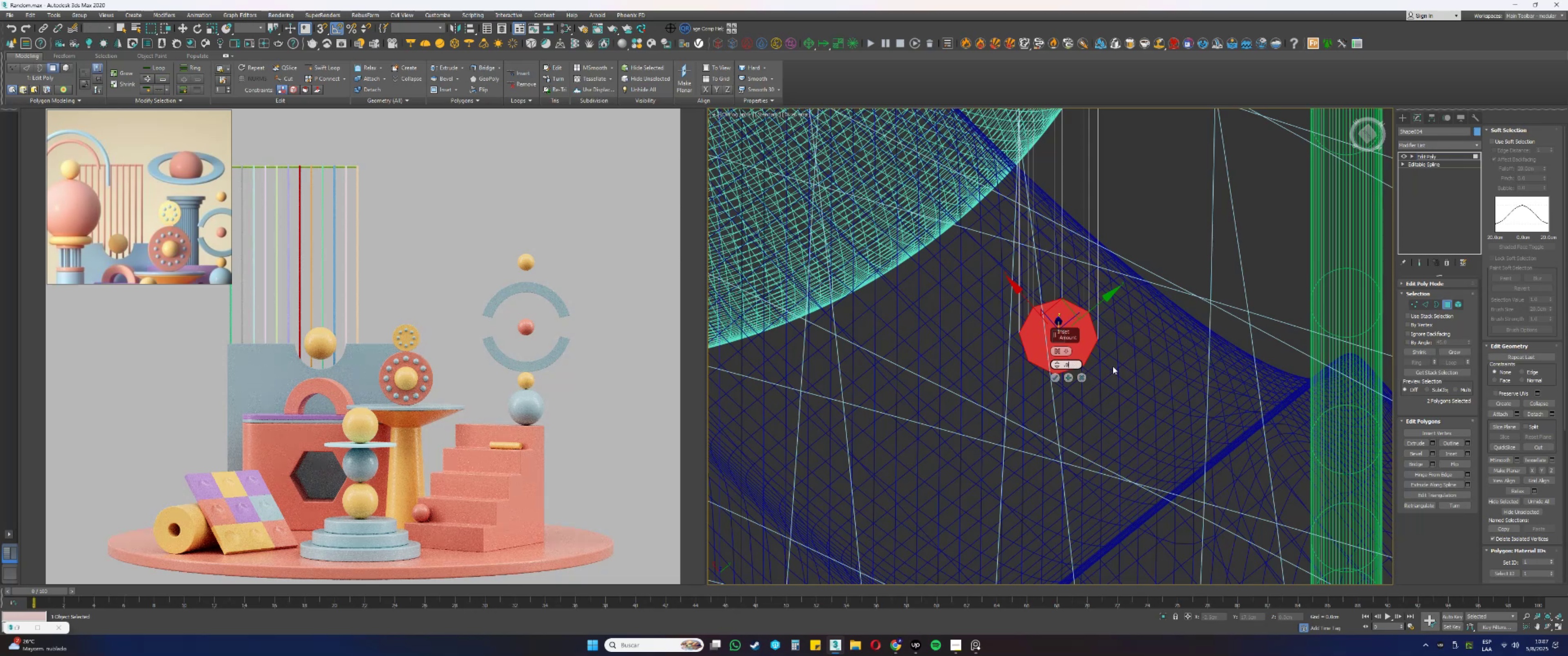 
key(Numpad5)
 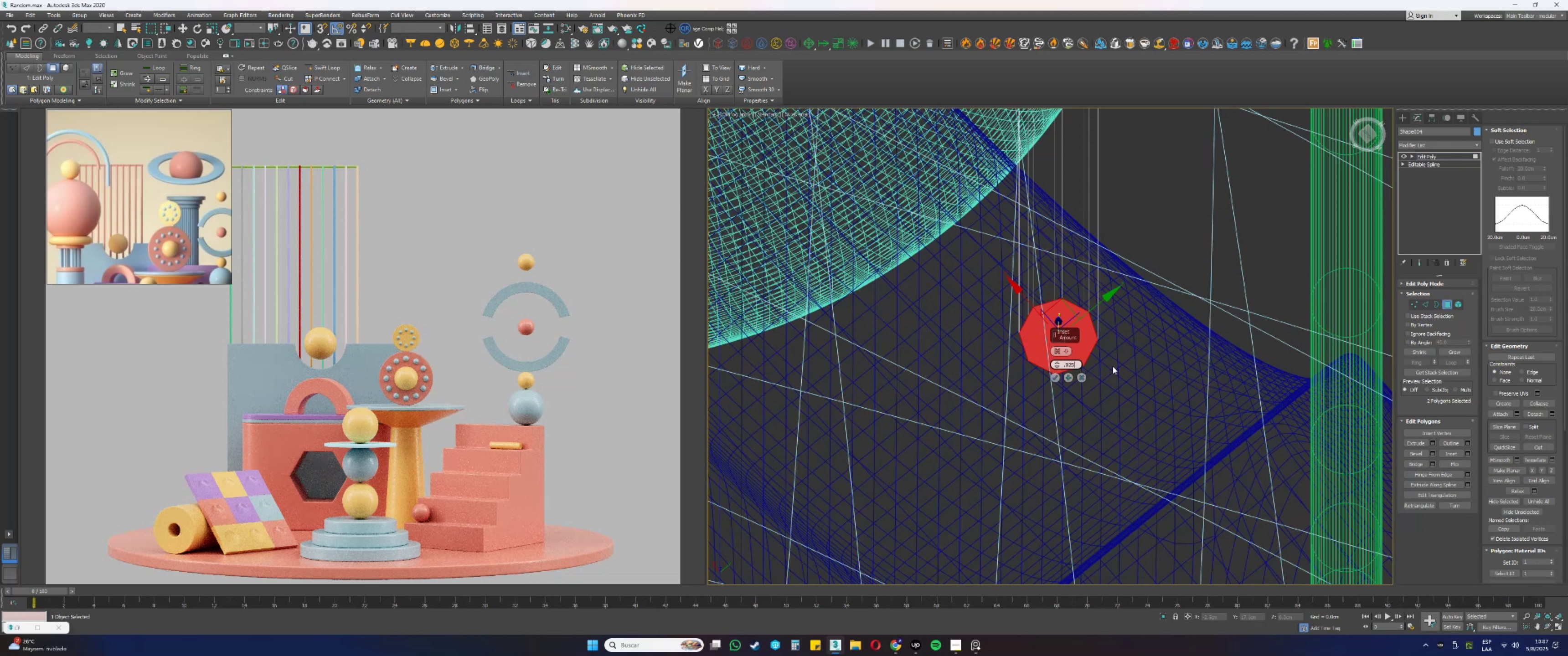 
key(NumpadEnter)
 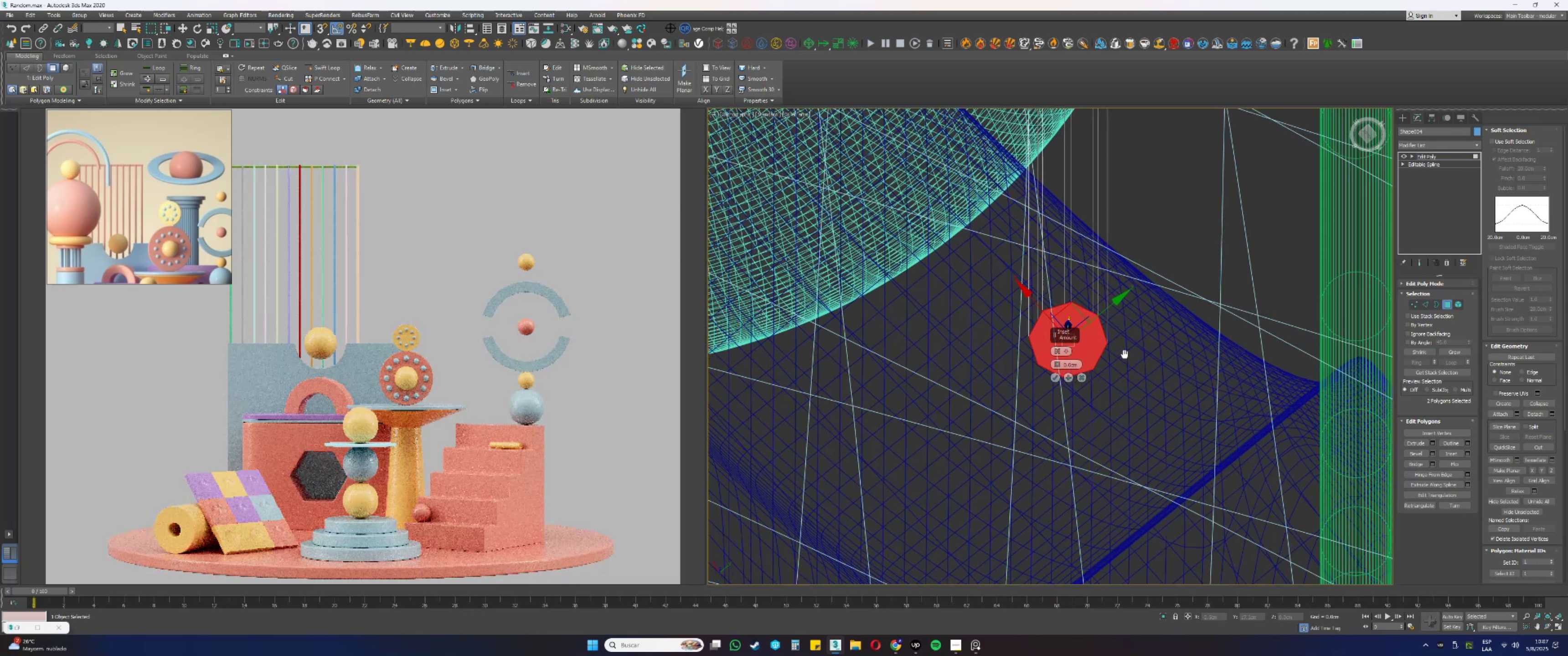 
scroll: coordinate [1093, 362], scroll_direction: up, amount: 1.0
 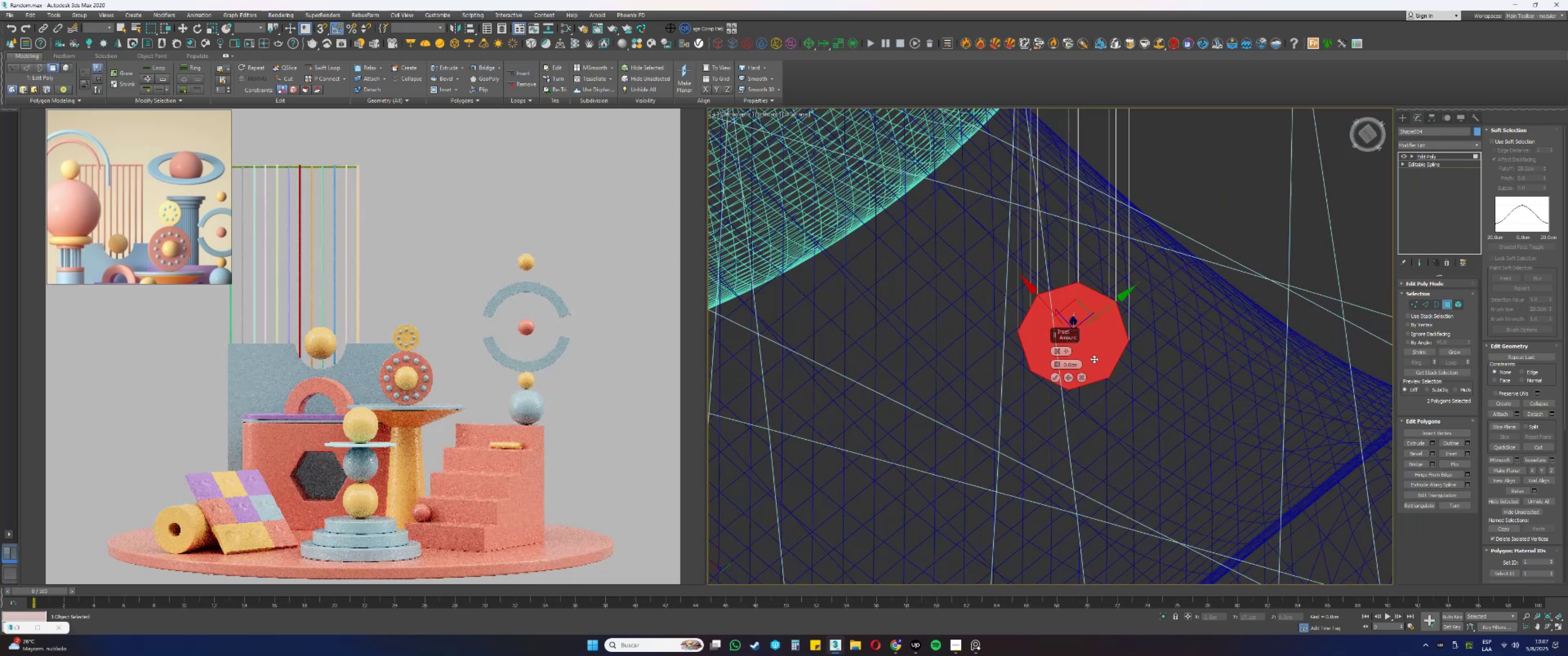 
key(Control+ControlLeft)
 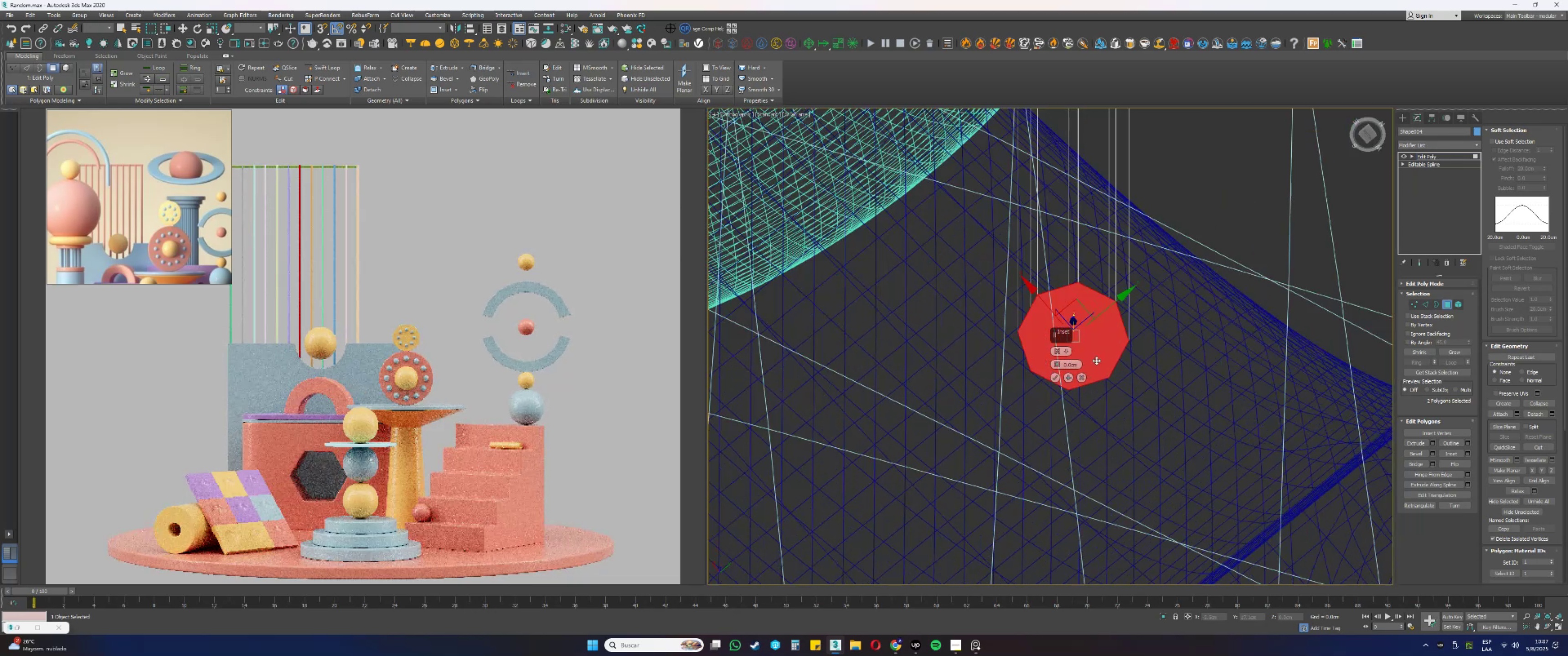 
key(Control+Z)
 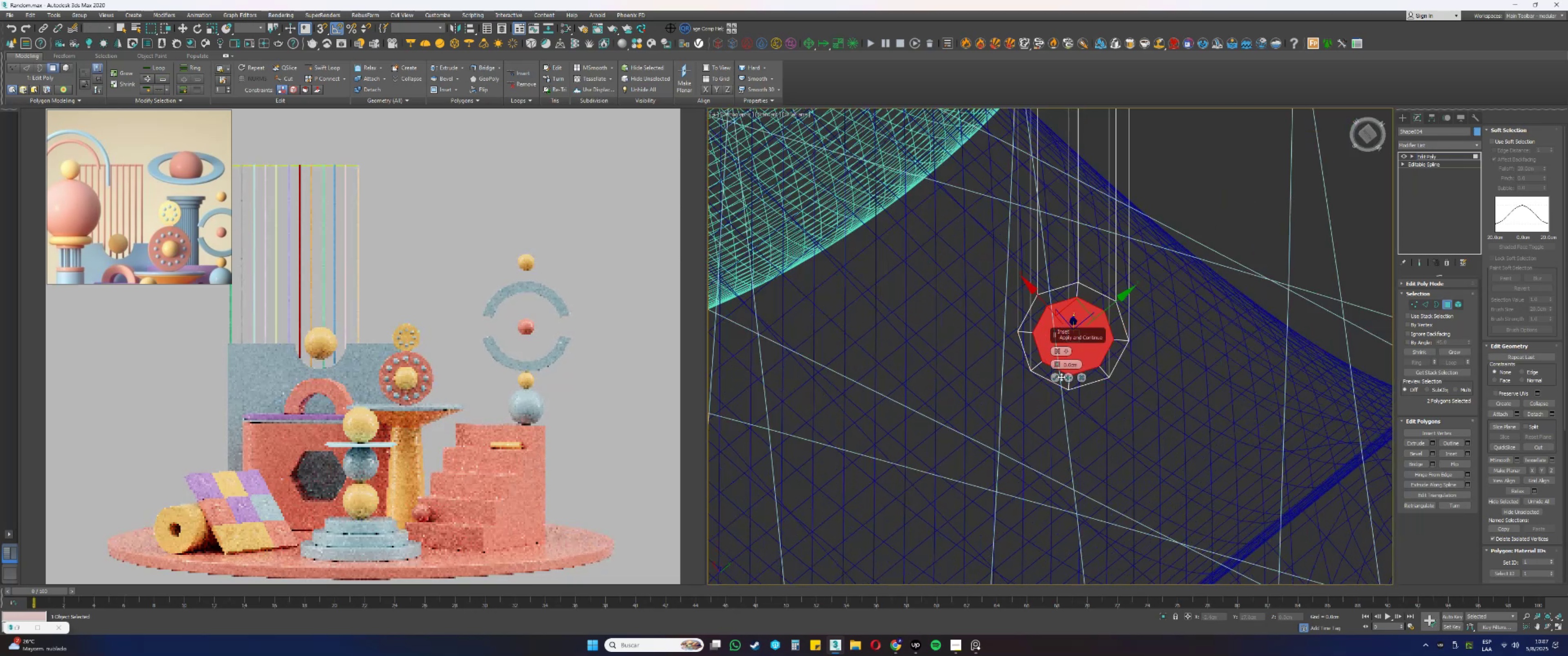 
left_click([1056, 376])
 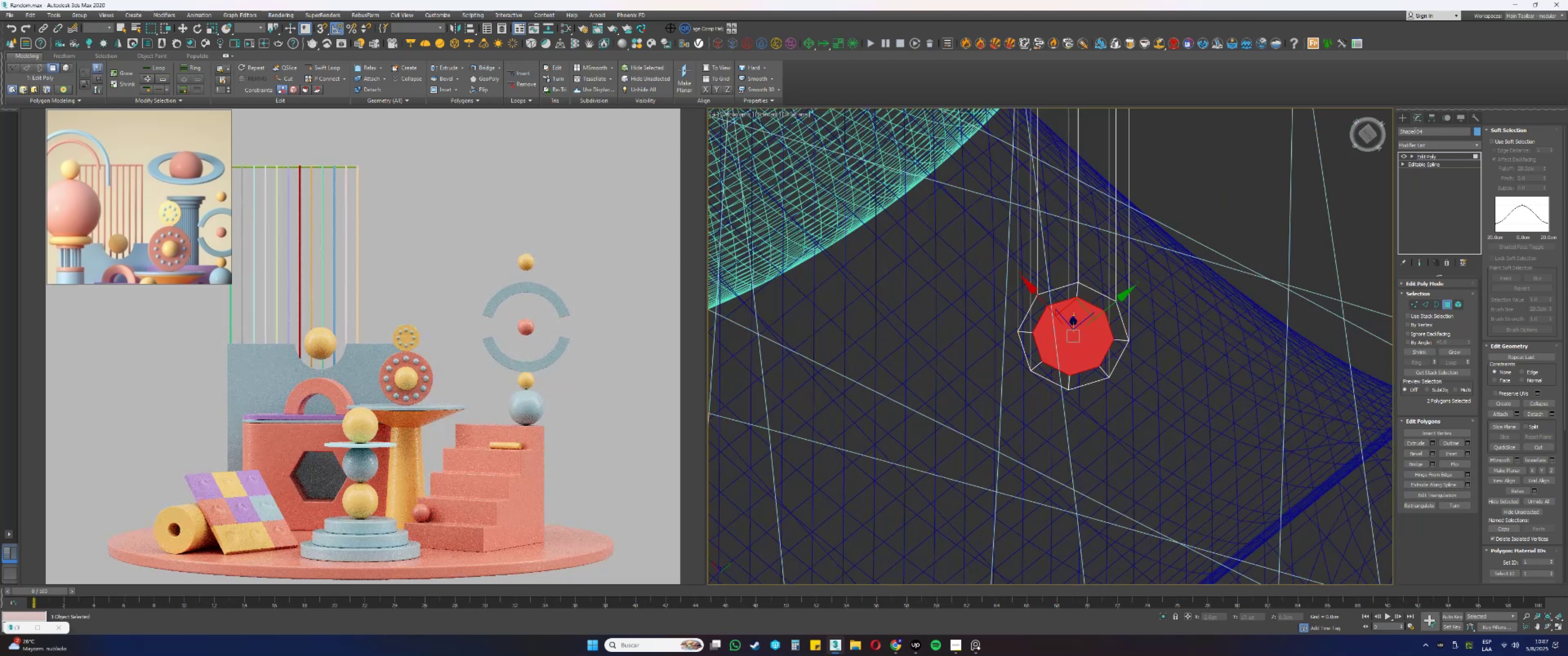 
double_click([1414, 146])
 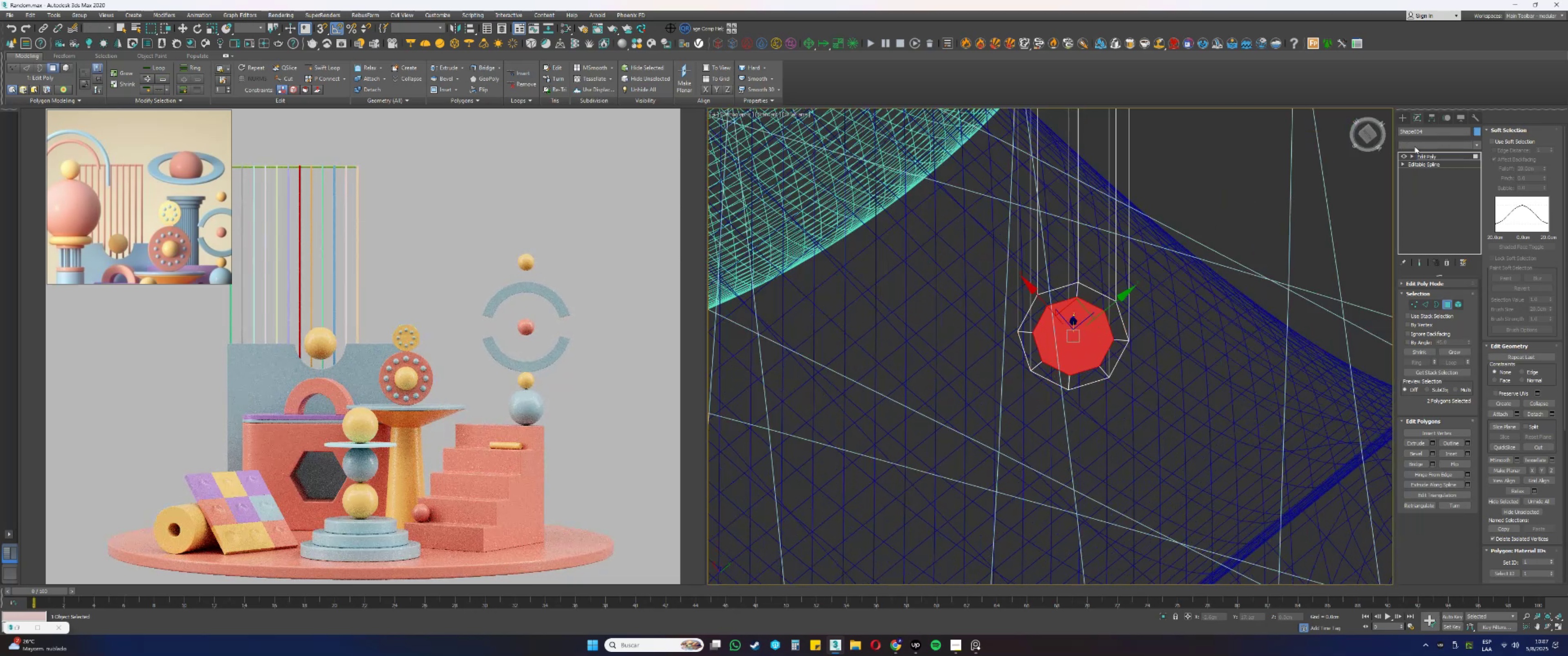 
key(Q)
 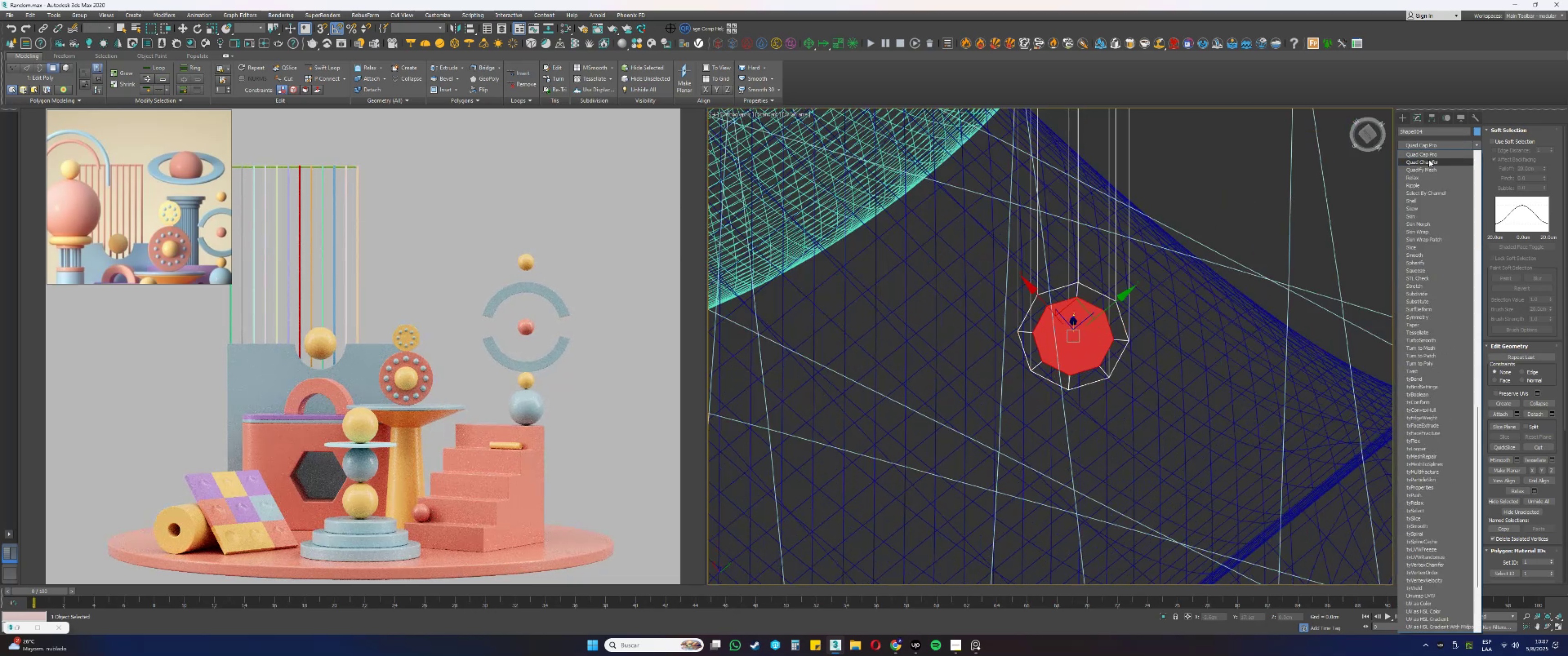 
left_click([1424, 157])
 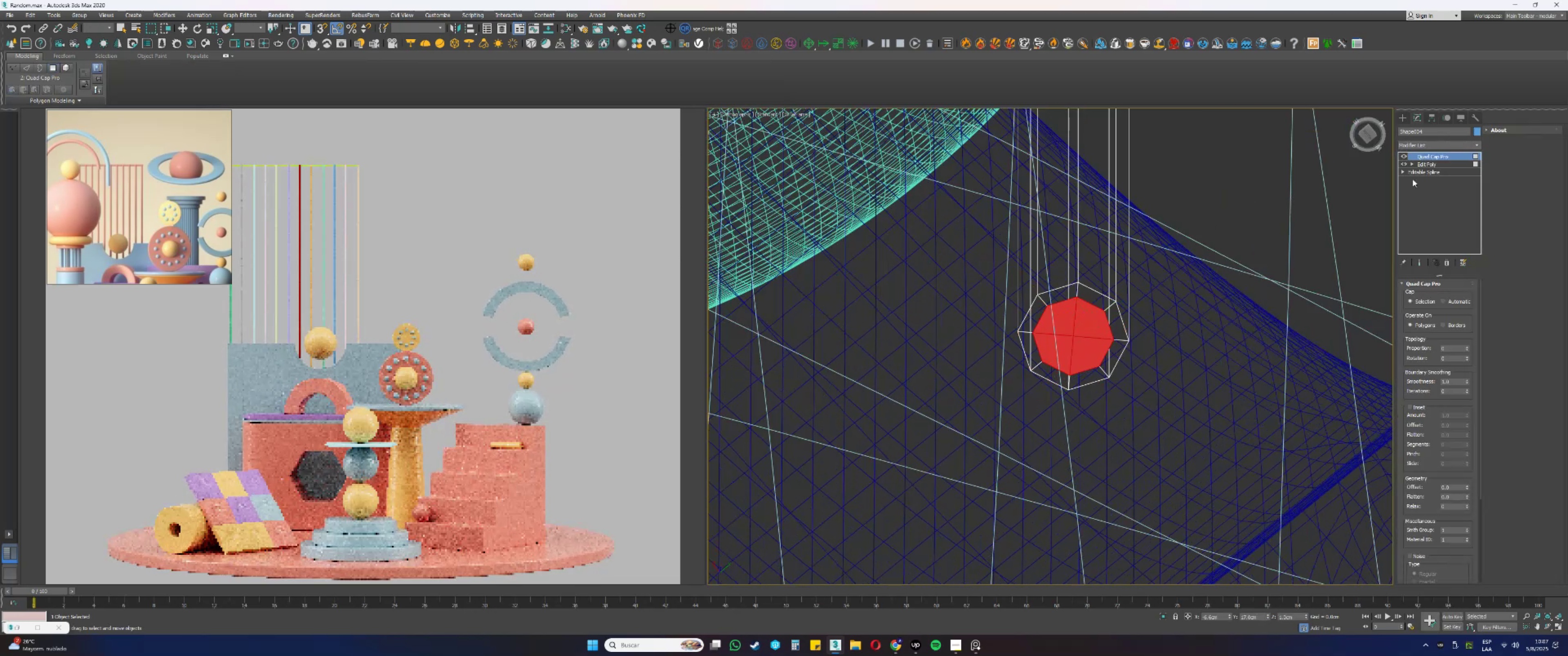 
scroll: coordinate [1113, 266], scroll_direction: up, amount: 2.0
 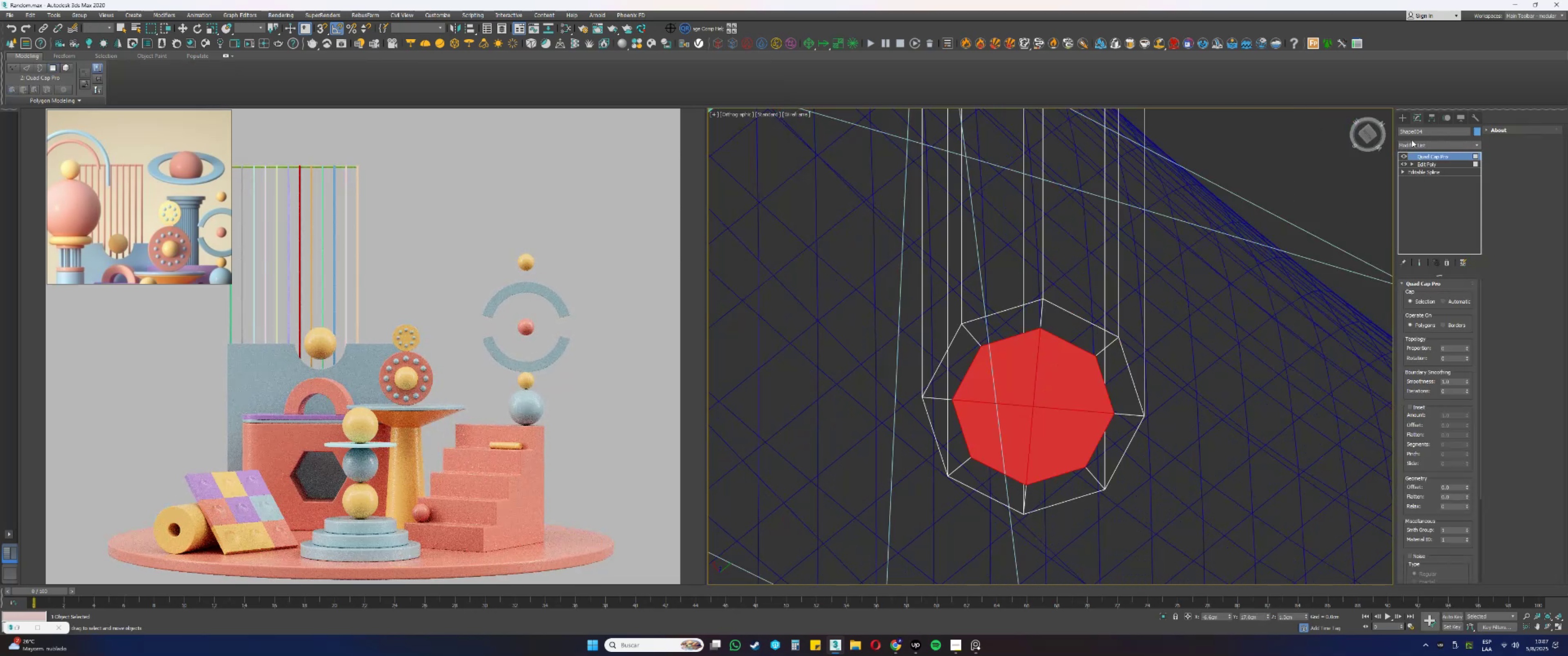 
double_click([1411, 143])
 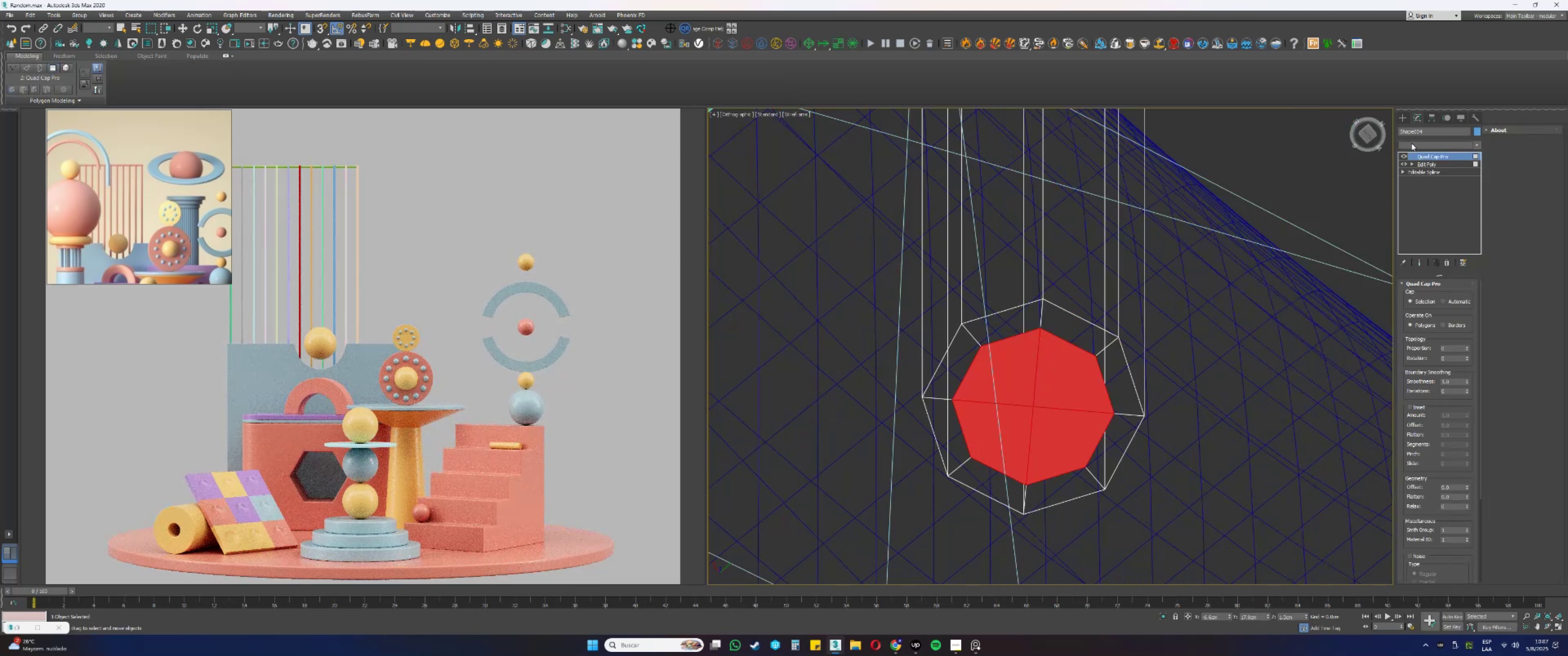 
key(E)
 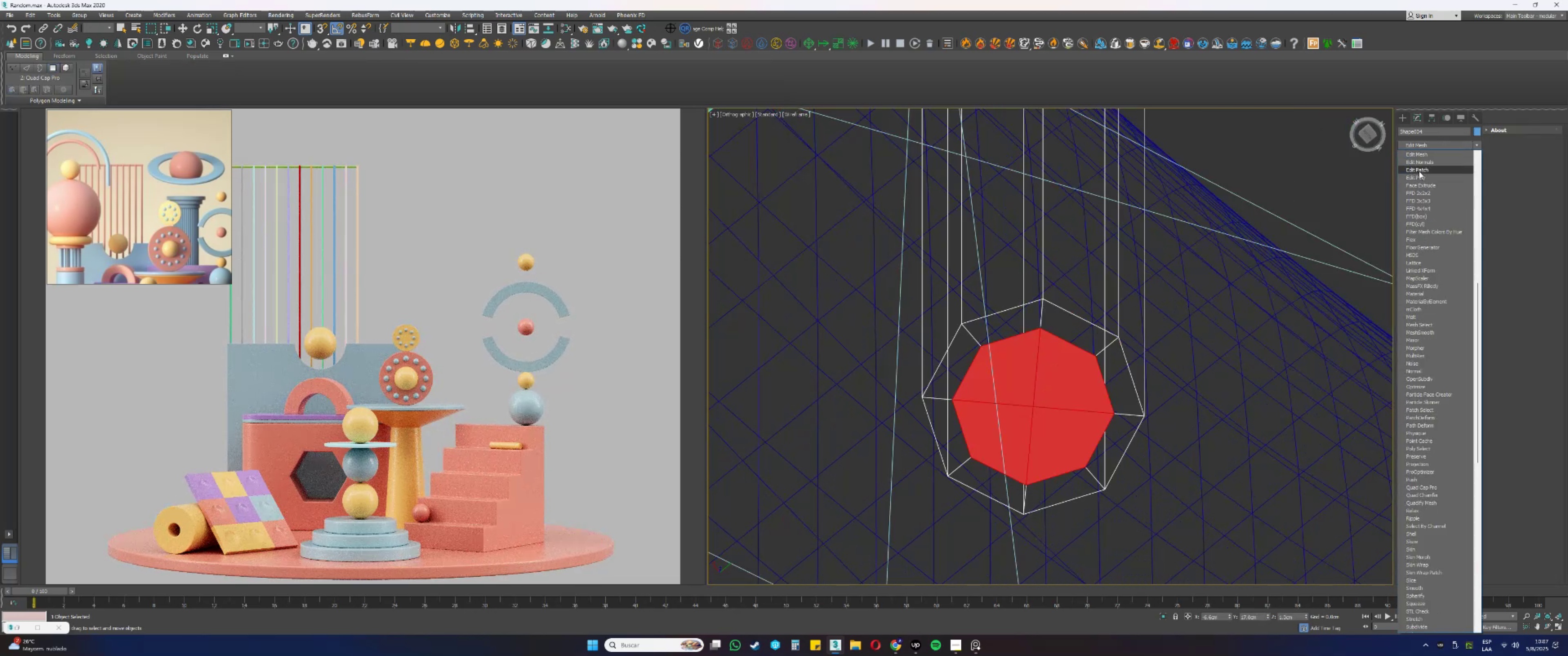 
left_click([1417, 177])
 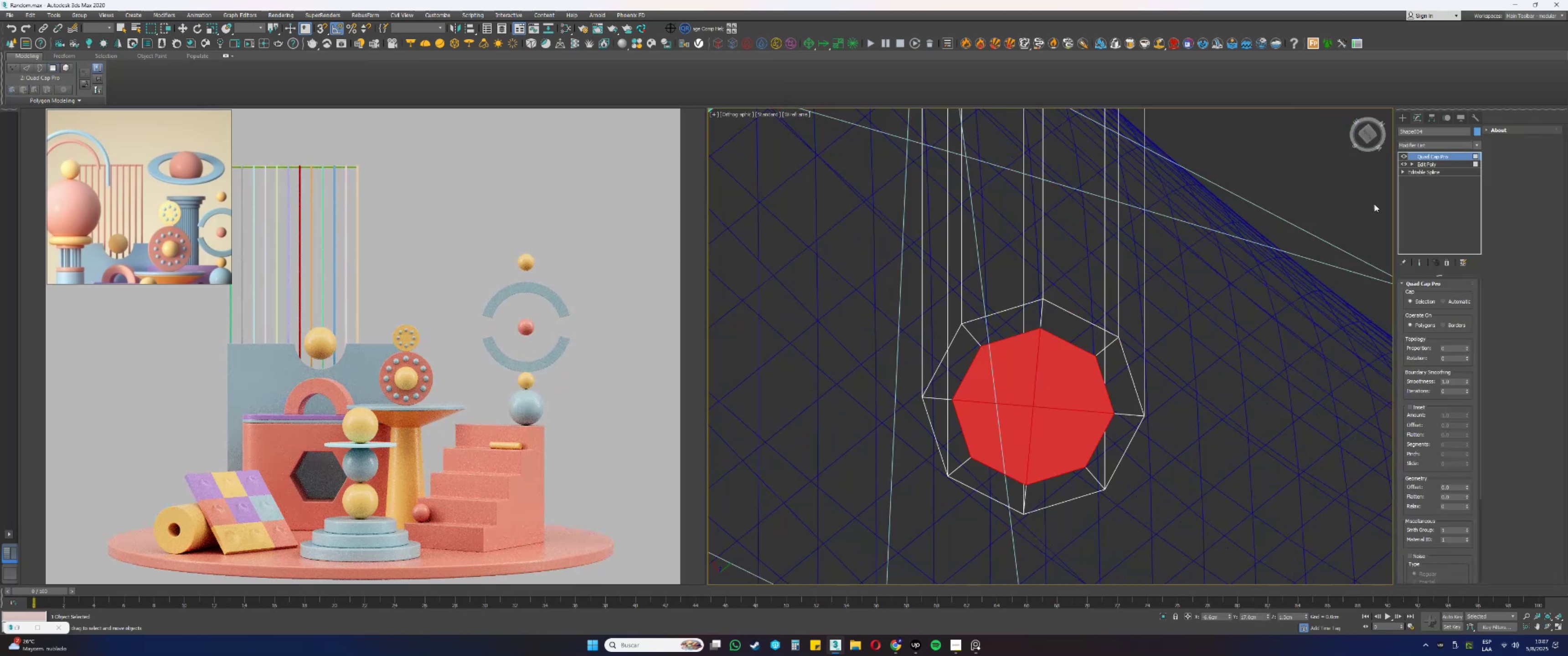 
type(1ss)
 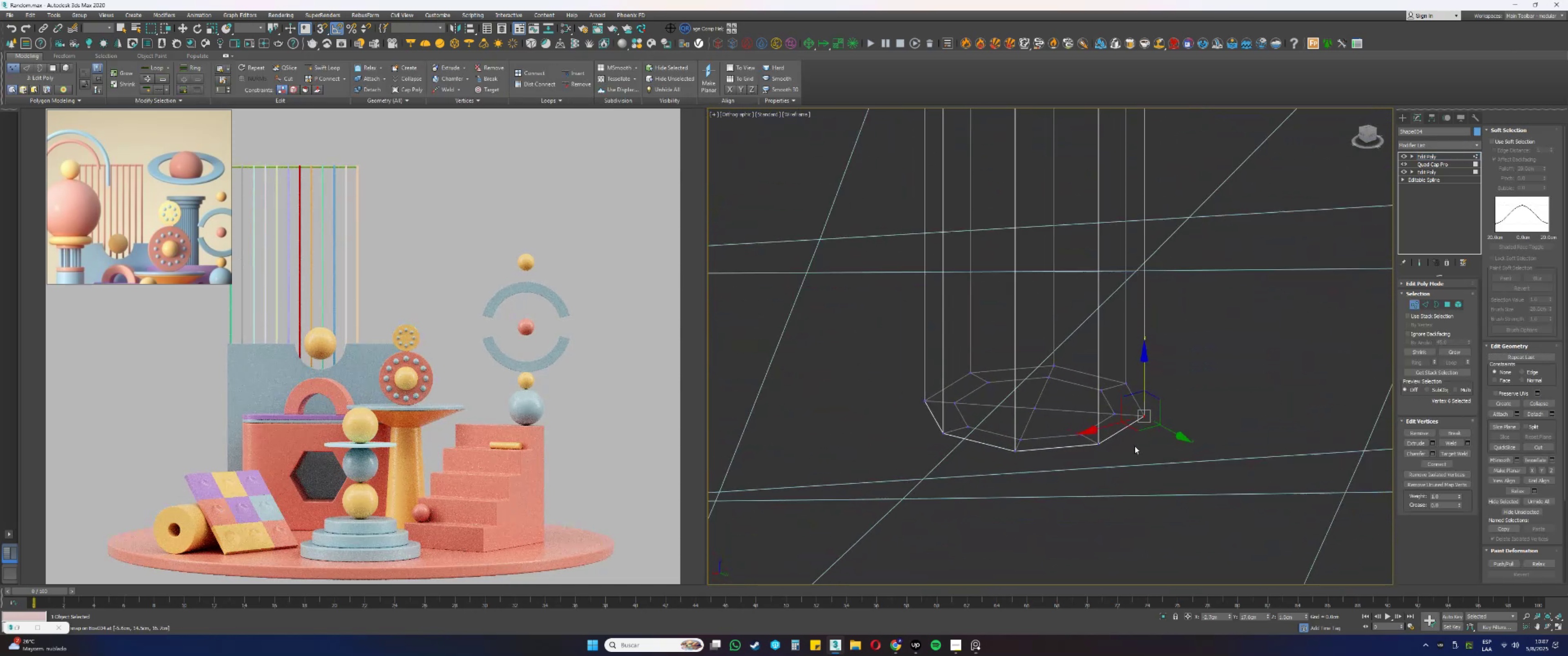 
left_click_drag(start_coordinate=[1148, 422], to_coordinate=[1137, 413])
 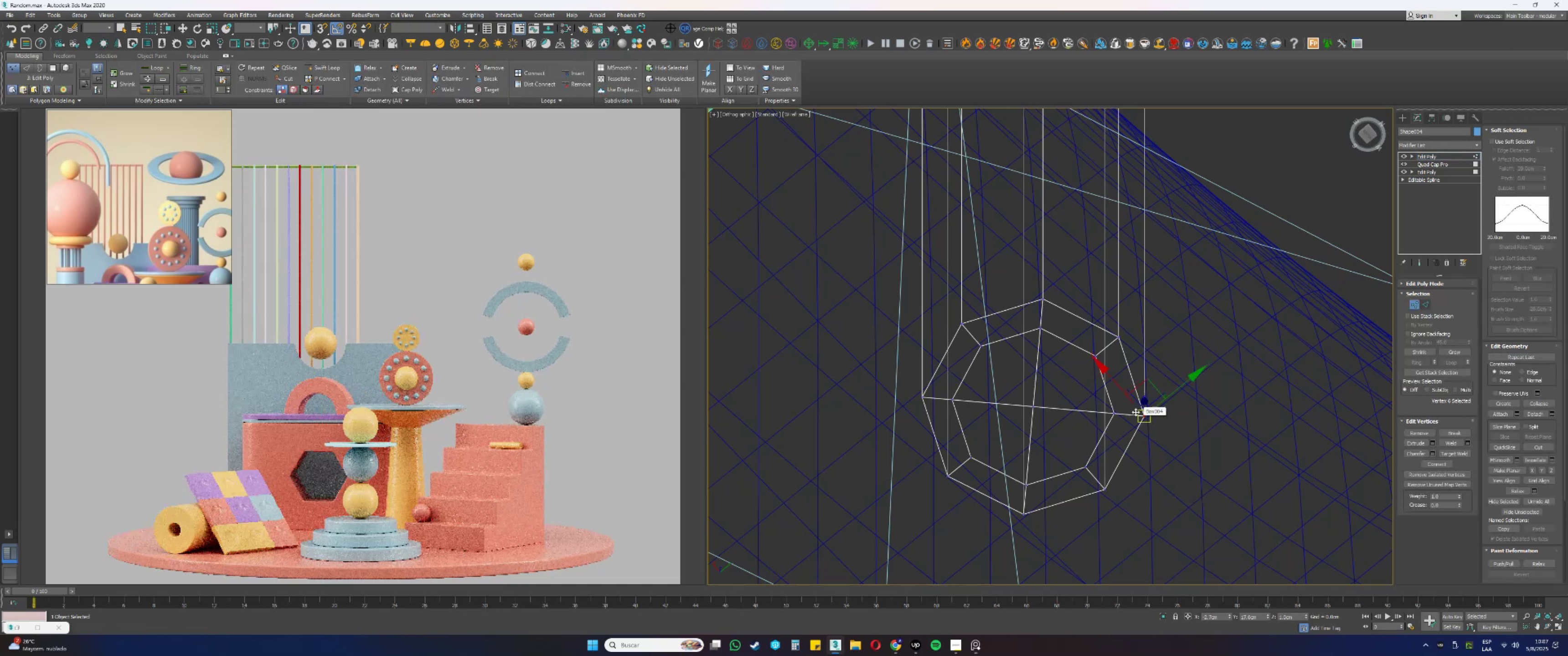 
hold_key(key=AltLeft, duration=1.25)
 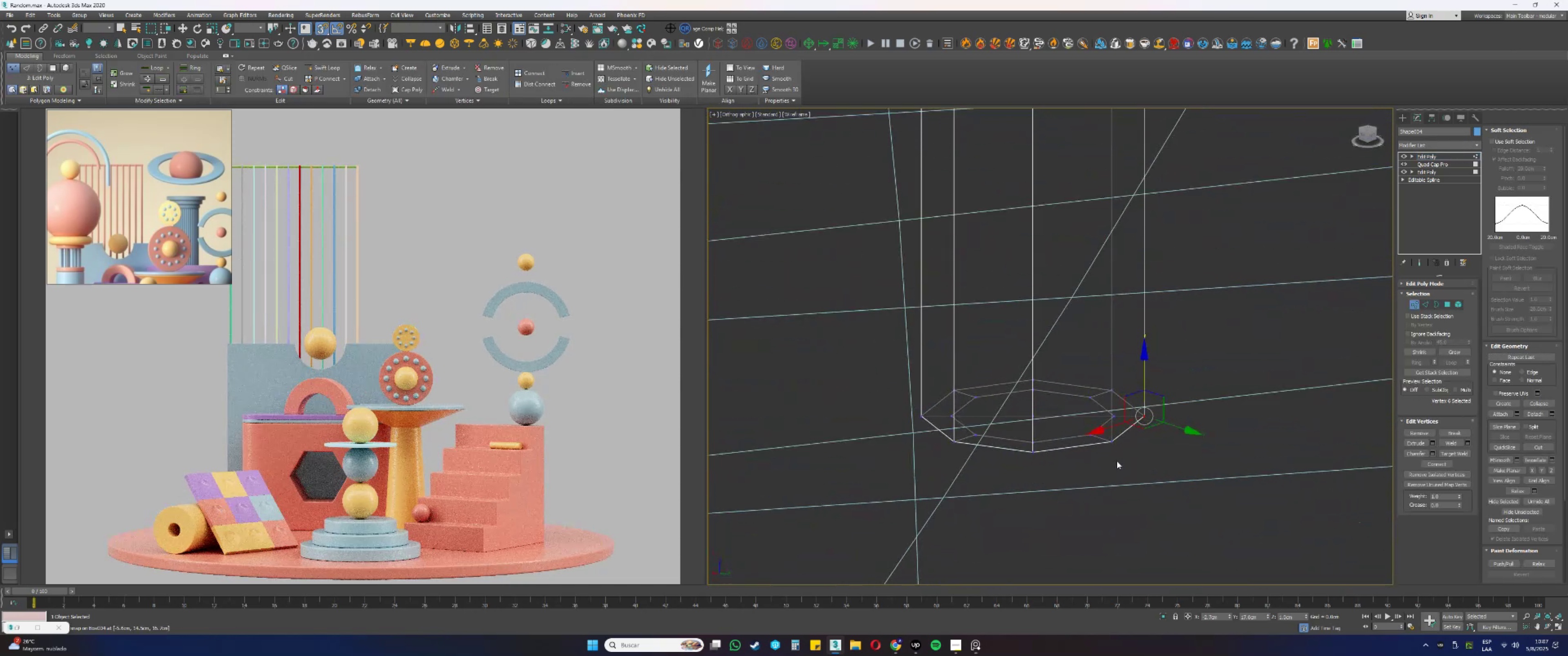 
key(Alt+AltLeft)
 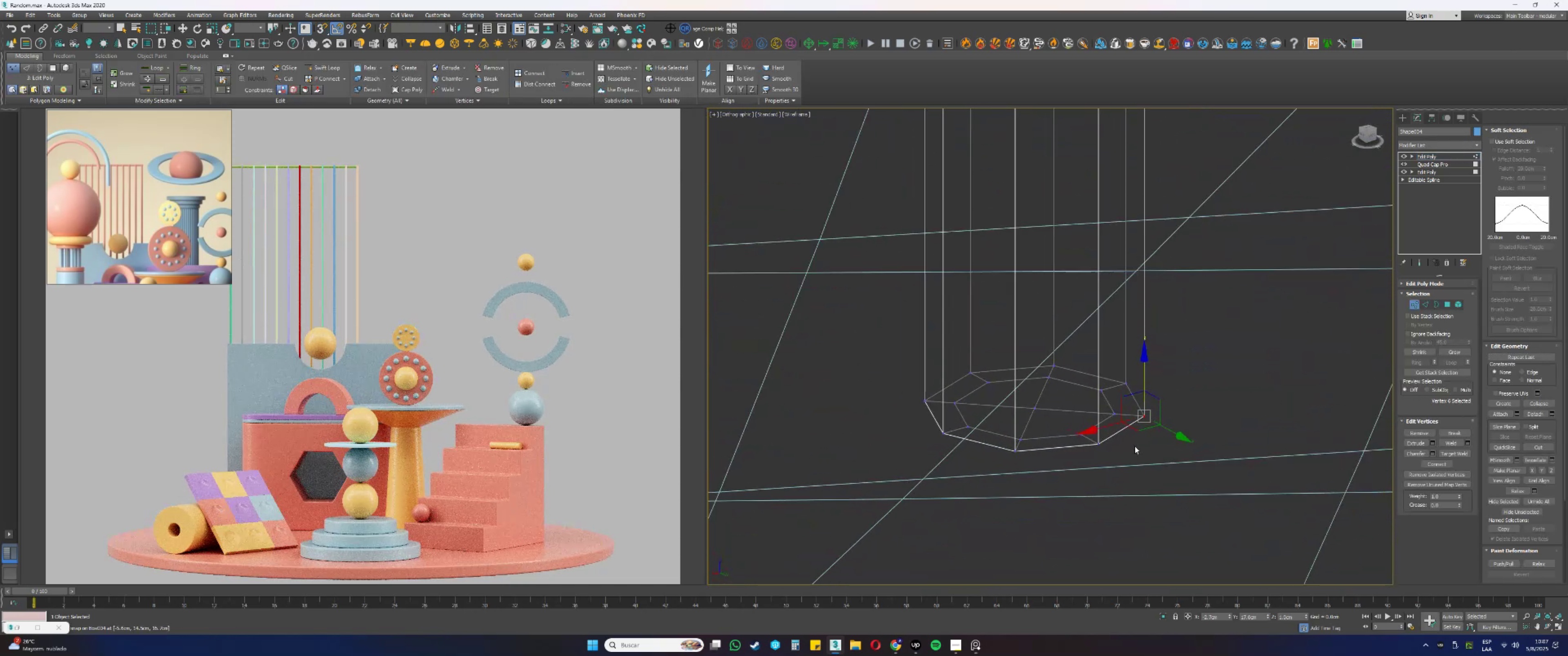 
key(F3)
 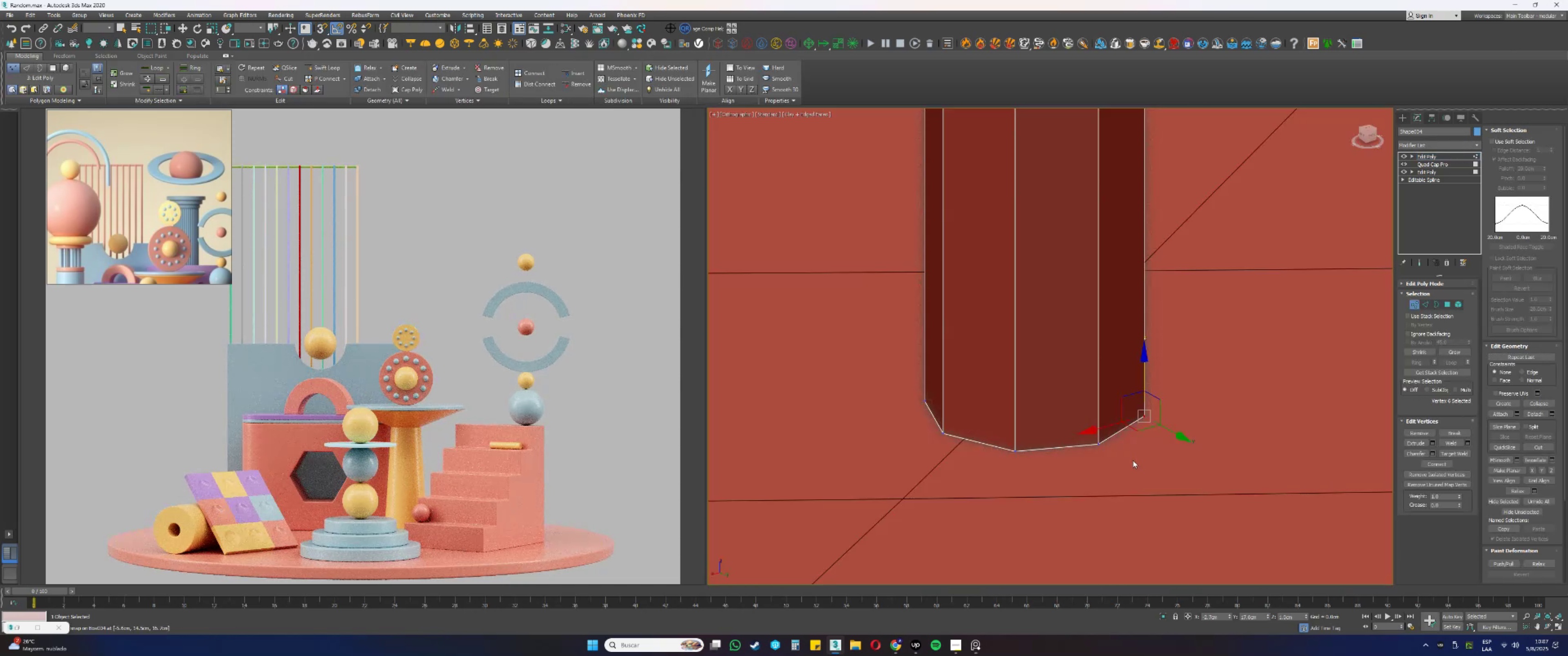 
left_click([1128, 462])
 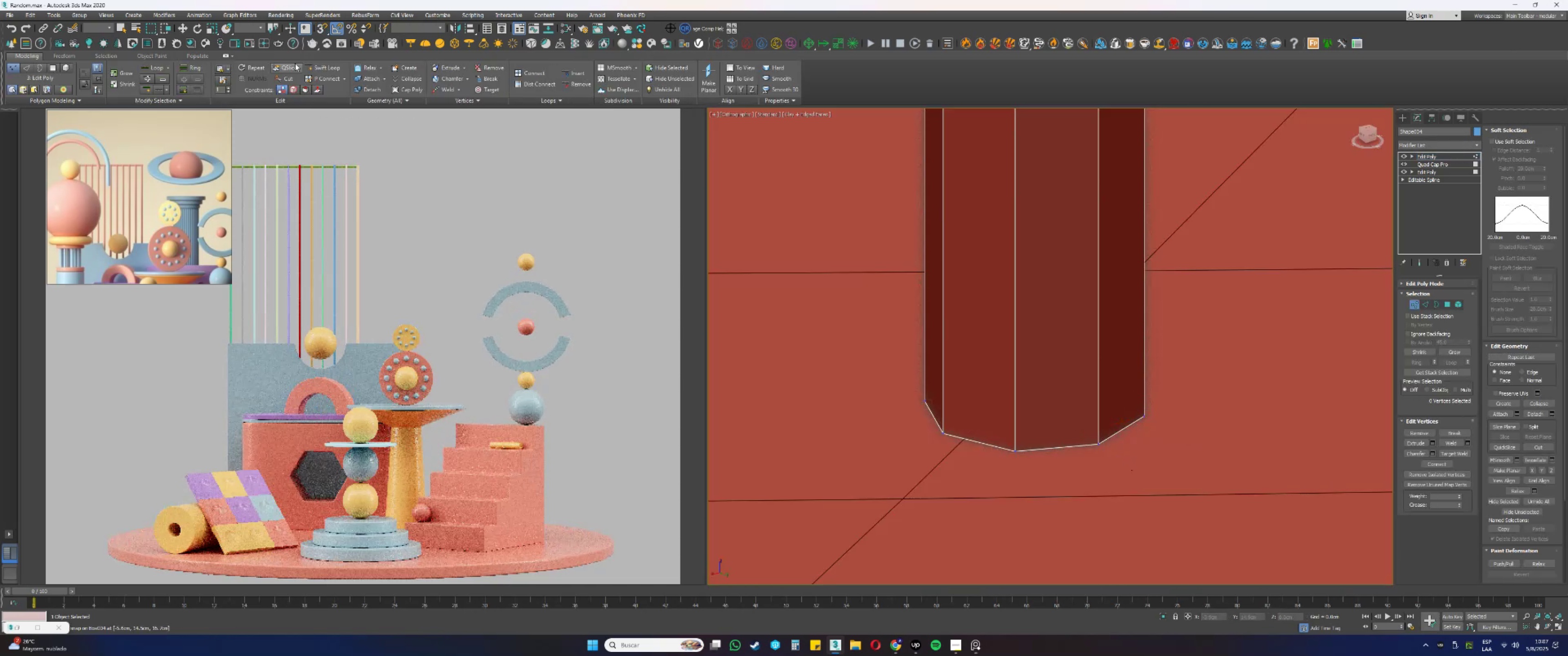 
left_click([317, 65])
 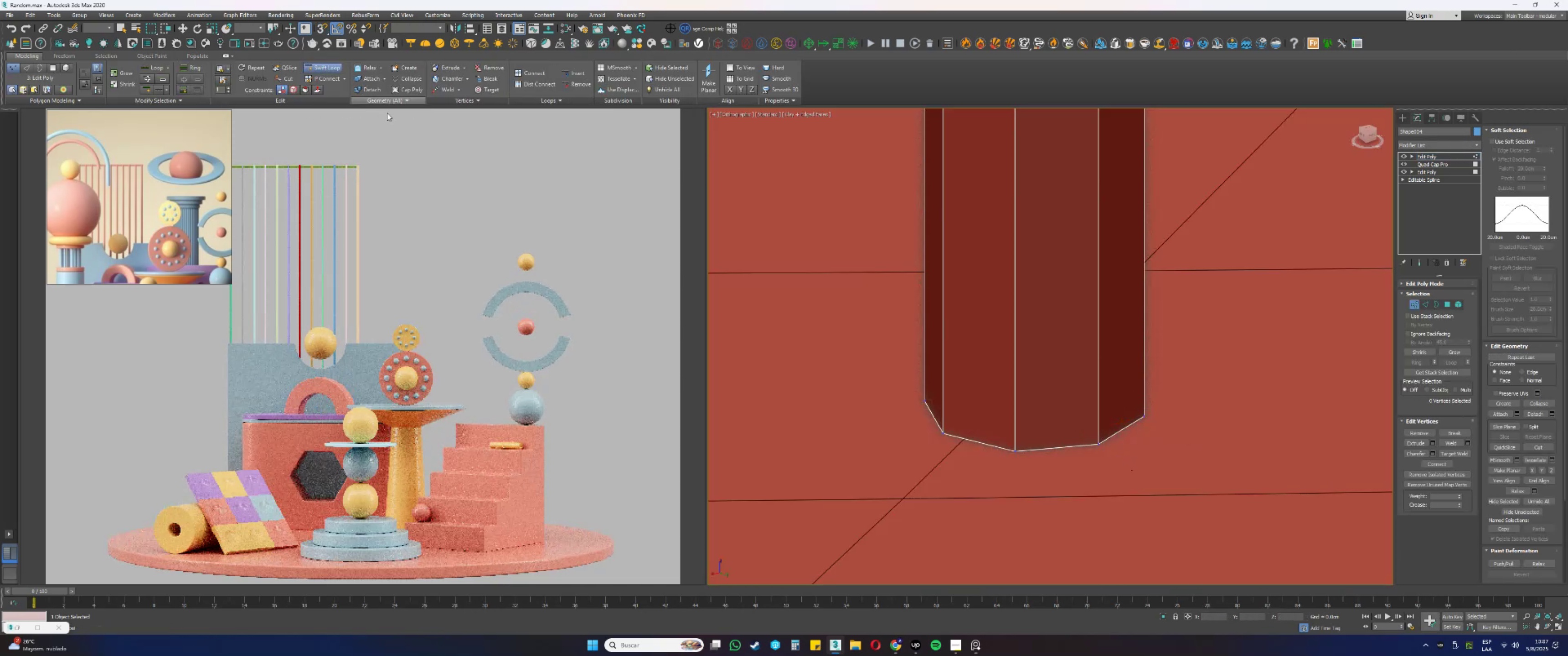 
key(F3)
 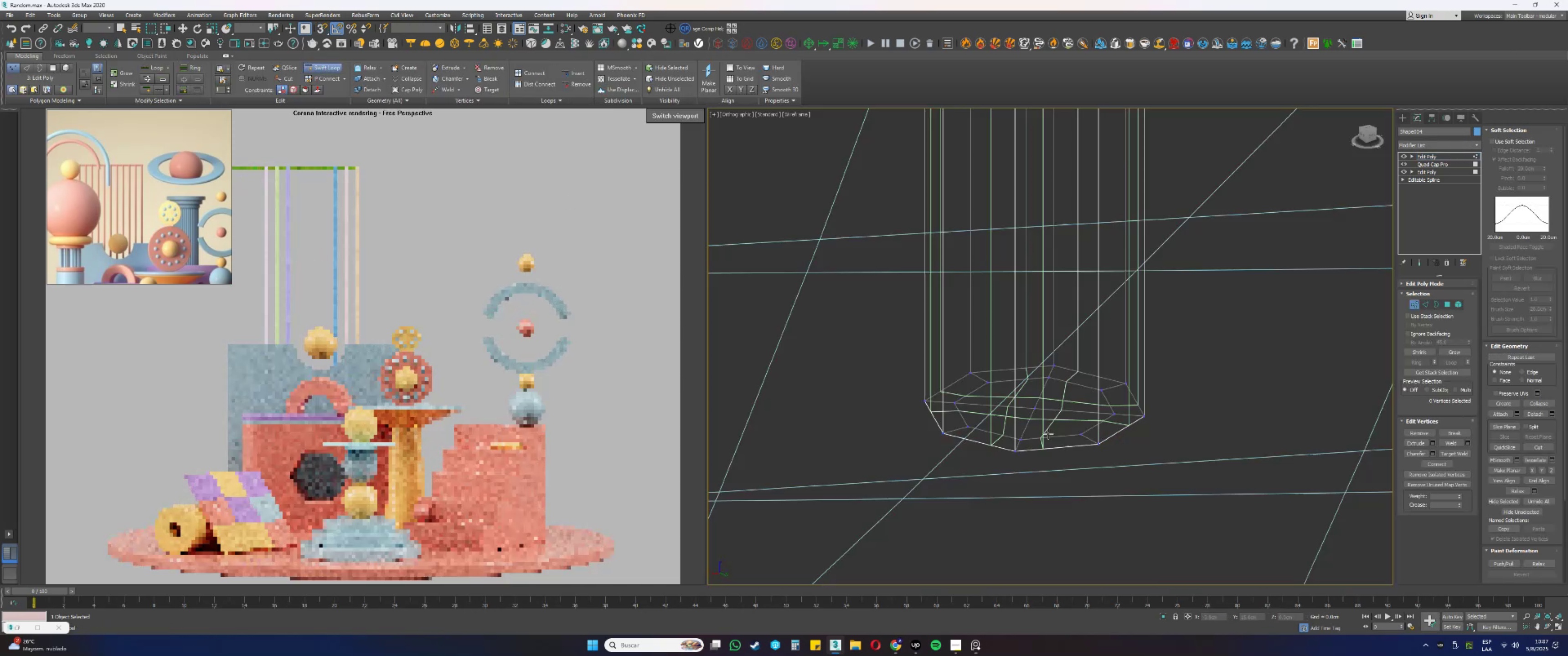 
key(F3)
 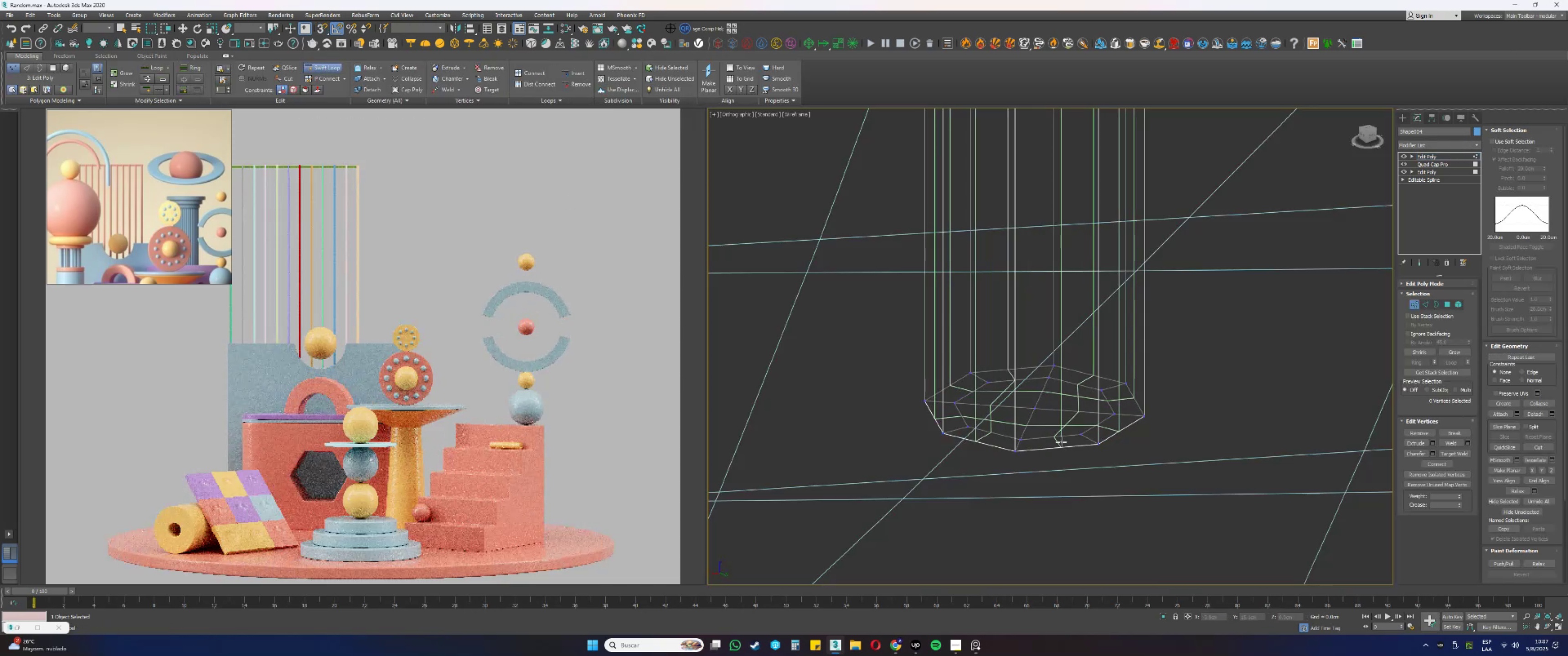 
key(F4)
 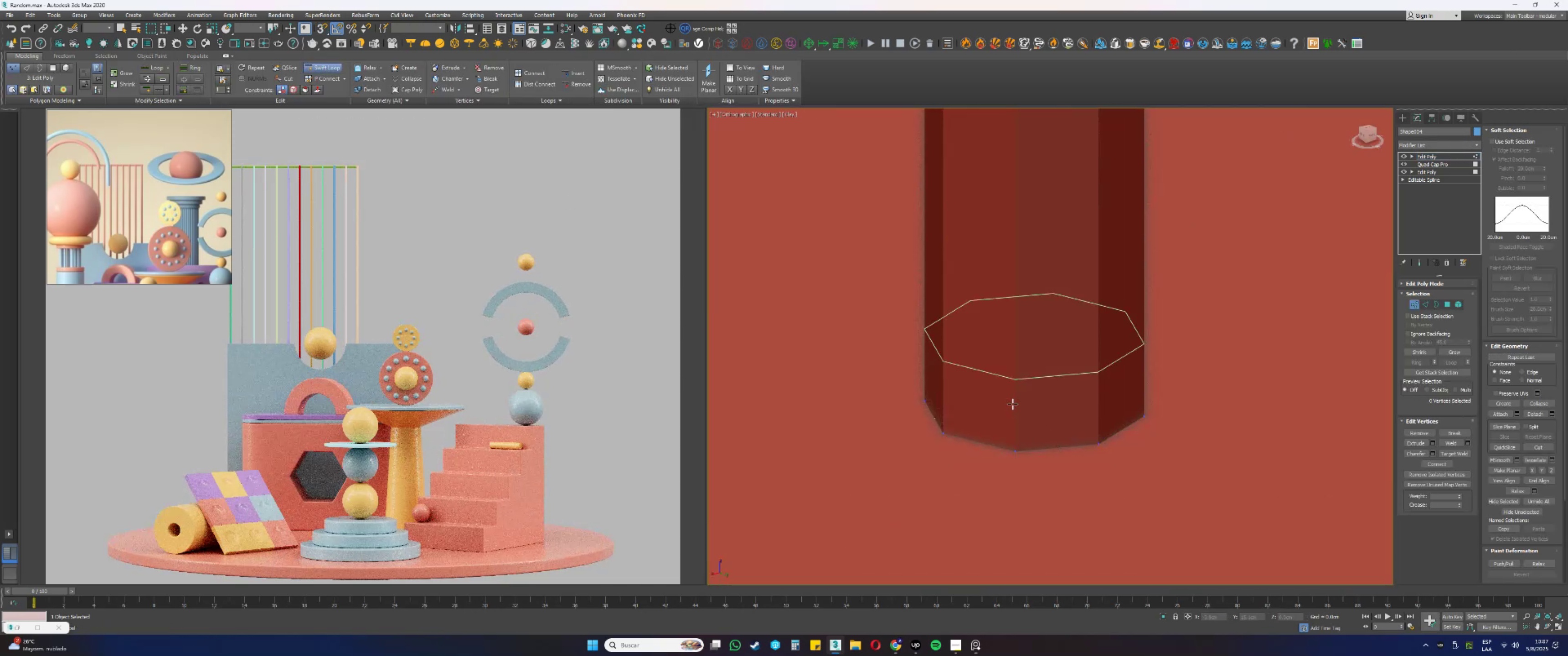 
left_click([1013, 404])
 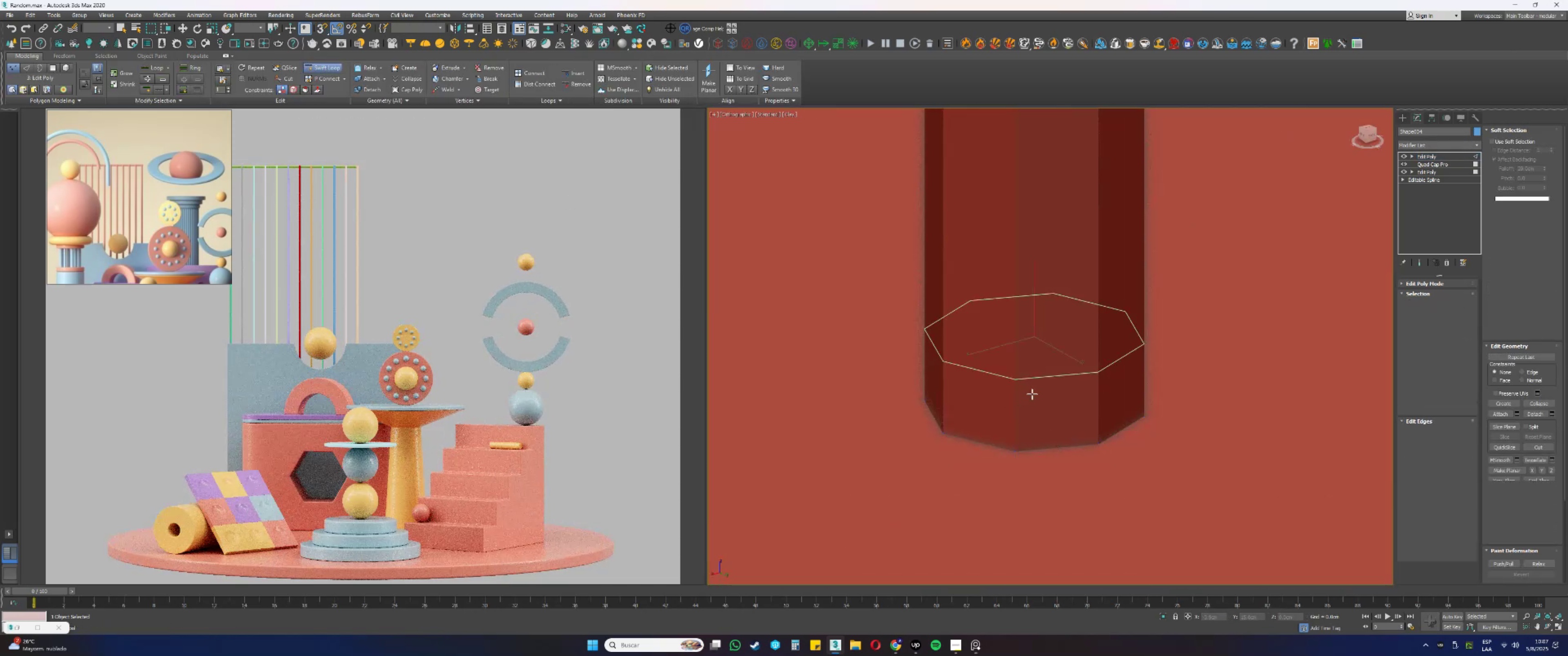 
hold_key(key=AltLeft, duration=1.34)
hold_key(key=ControlLeft, duration=1.3)
left_click_drag(start_coordinate=[1026, 377], to_coordinate=[1027, 426])
 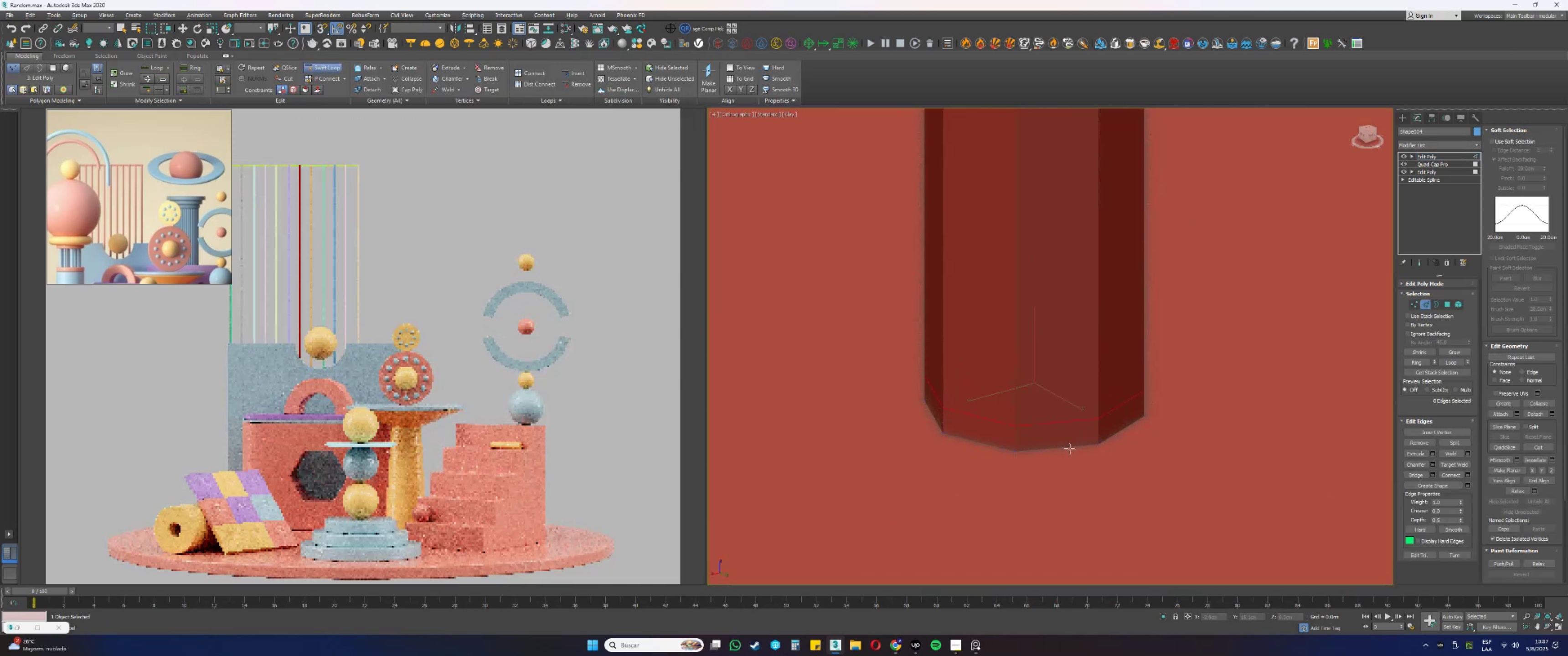 
key(F3)
 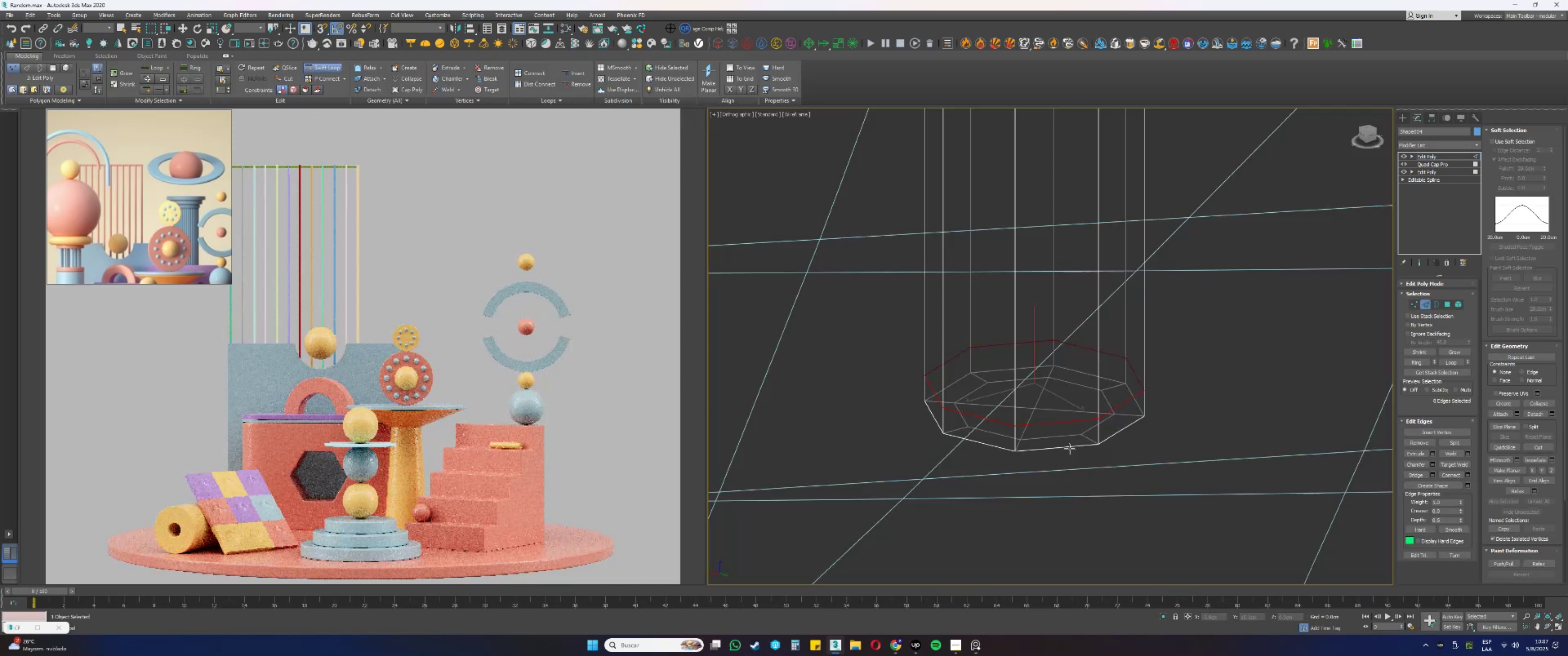 
scroll: coordinate [1111, 513], scroll_direction: down, amount: 17.0
 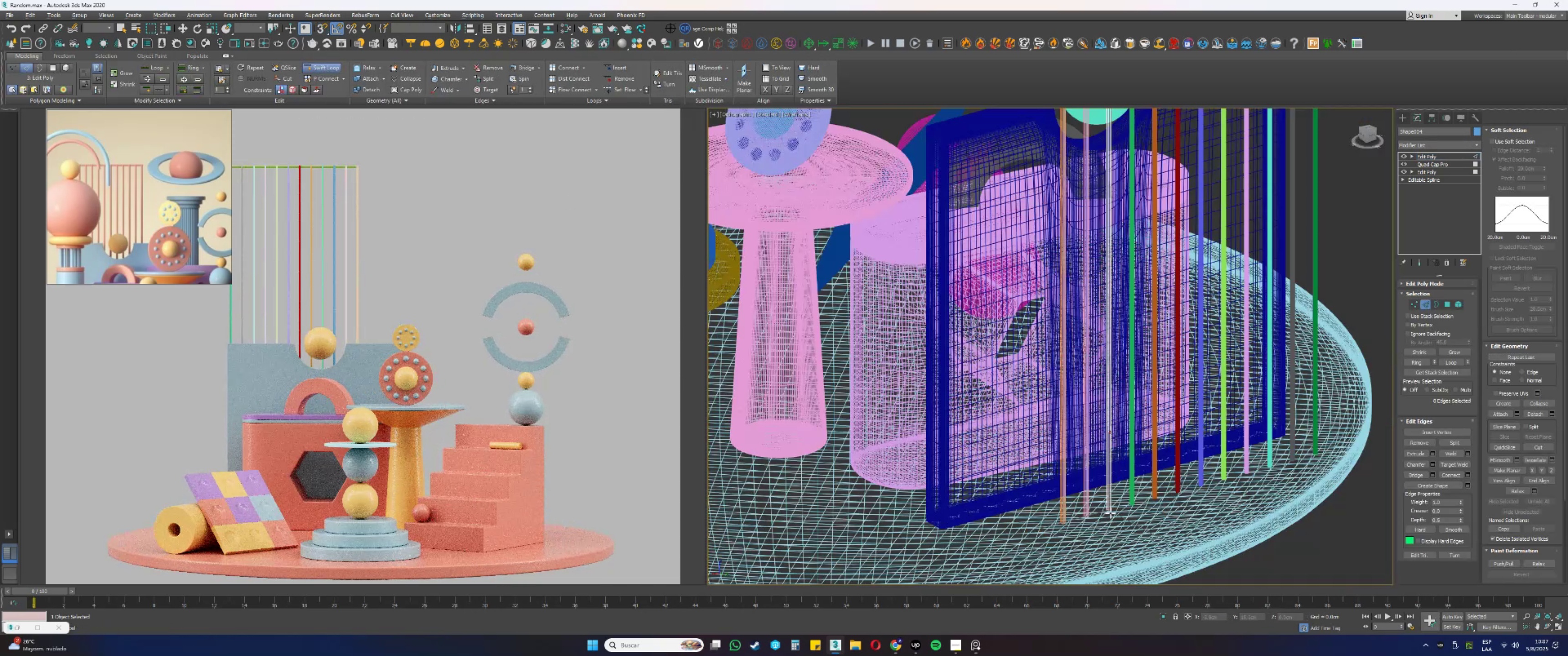 
key(F3)
 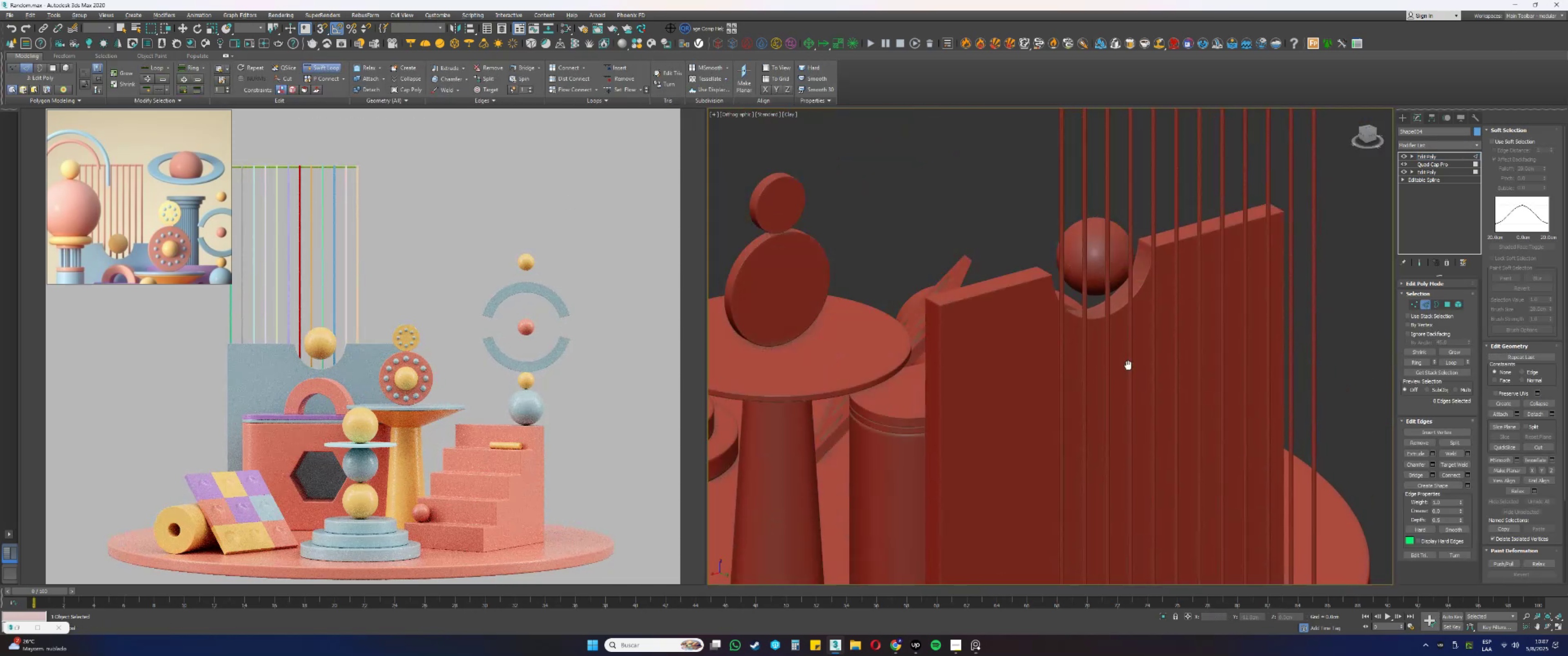 
key(F3)
 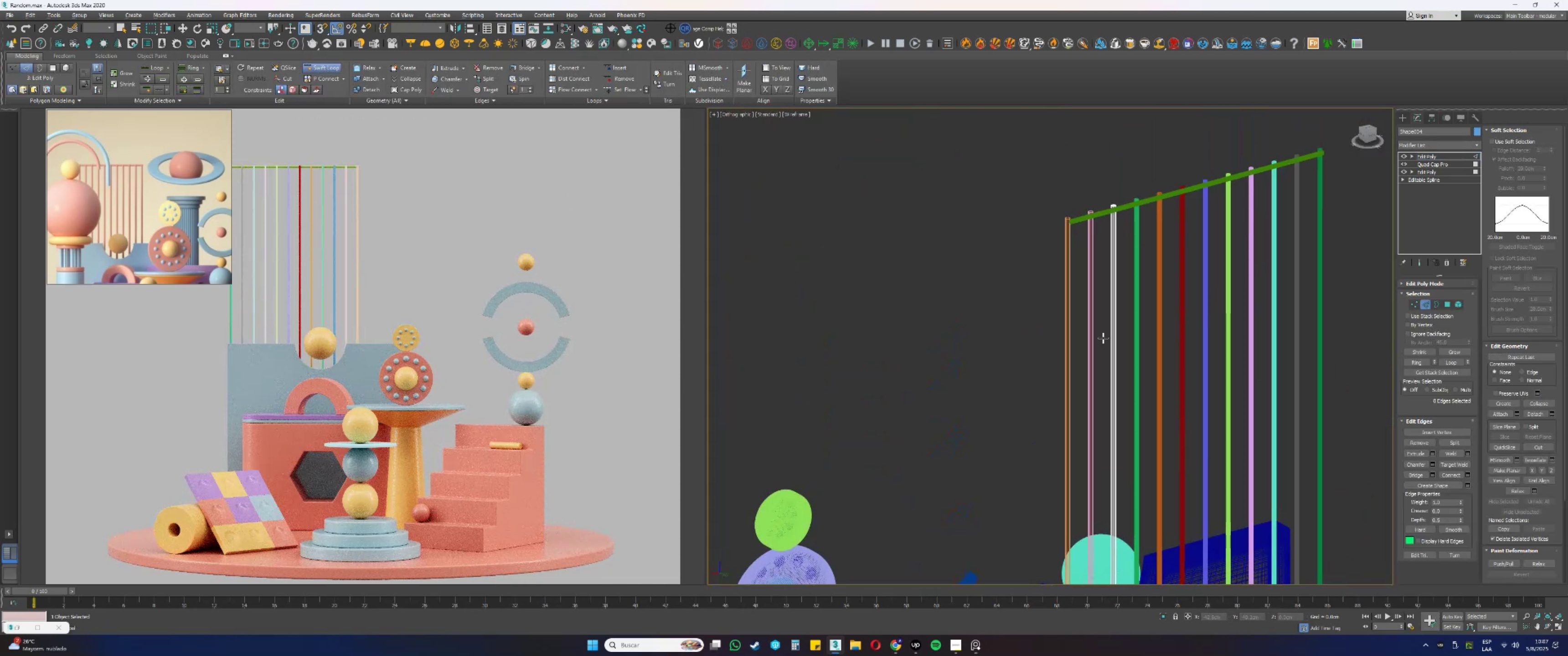 
scroll: coordinate [1112, 264], scroll_direction: down, amount: 2.0
 